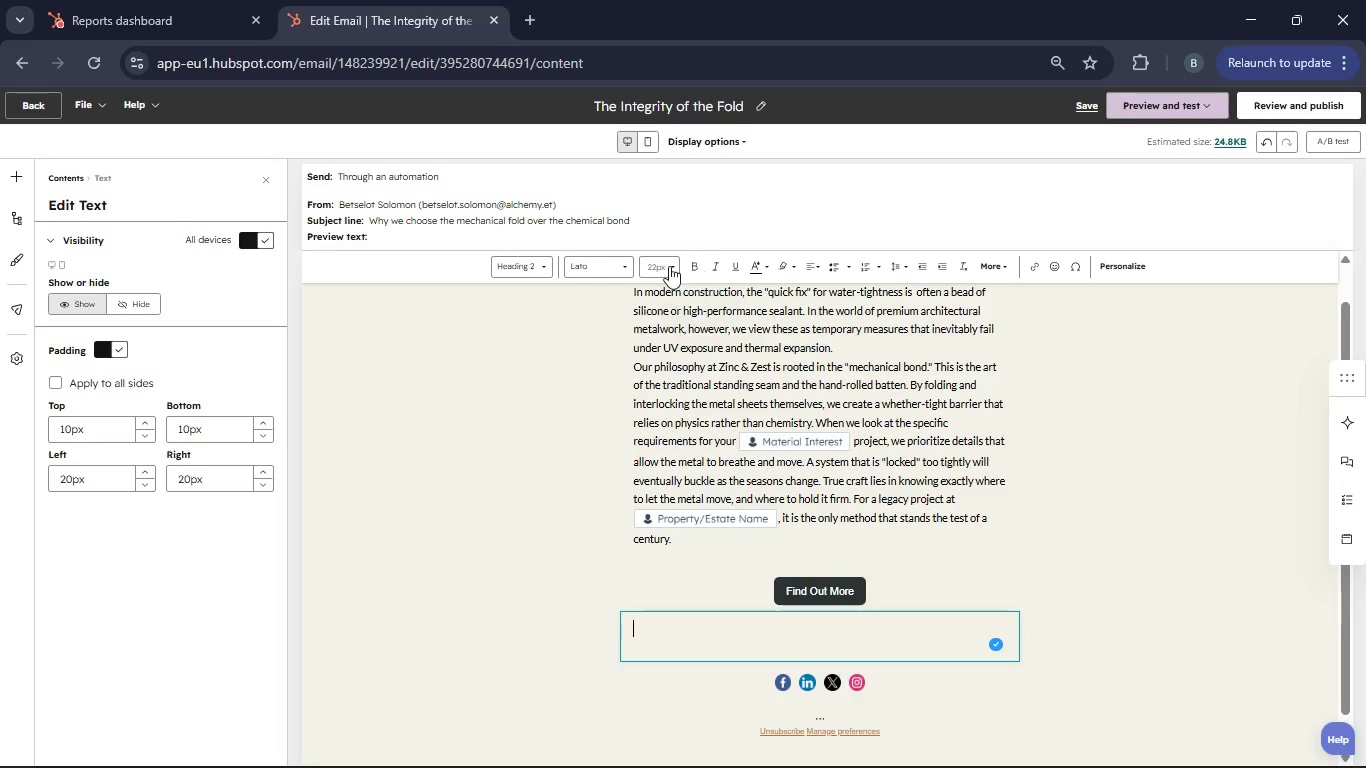 
left_click([669, 266])
 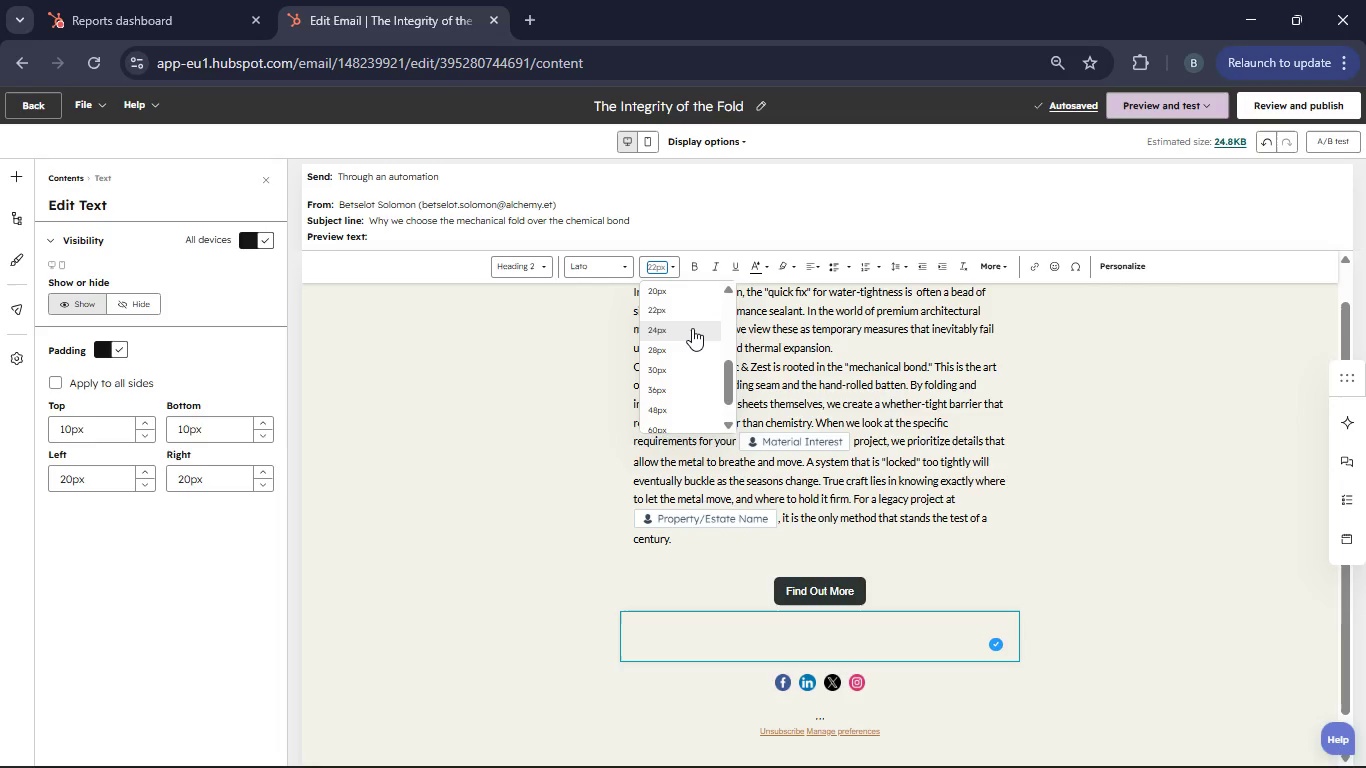 
scroll: coordinate [692, 328], scroll_direction: up, amount: 1.0
 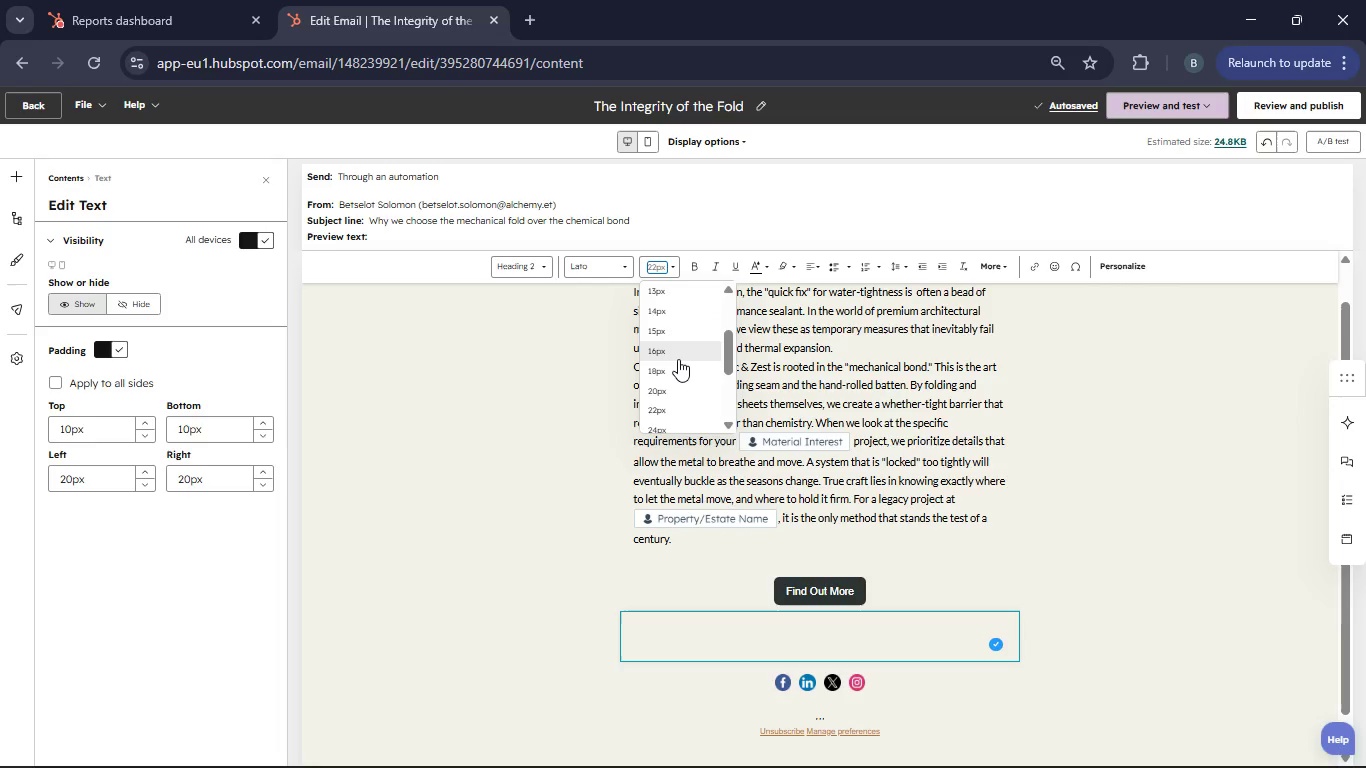 
left_click([678, 359])
 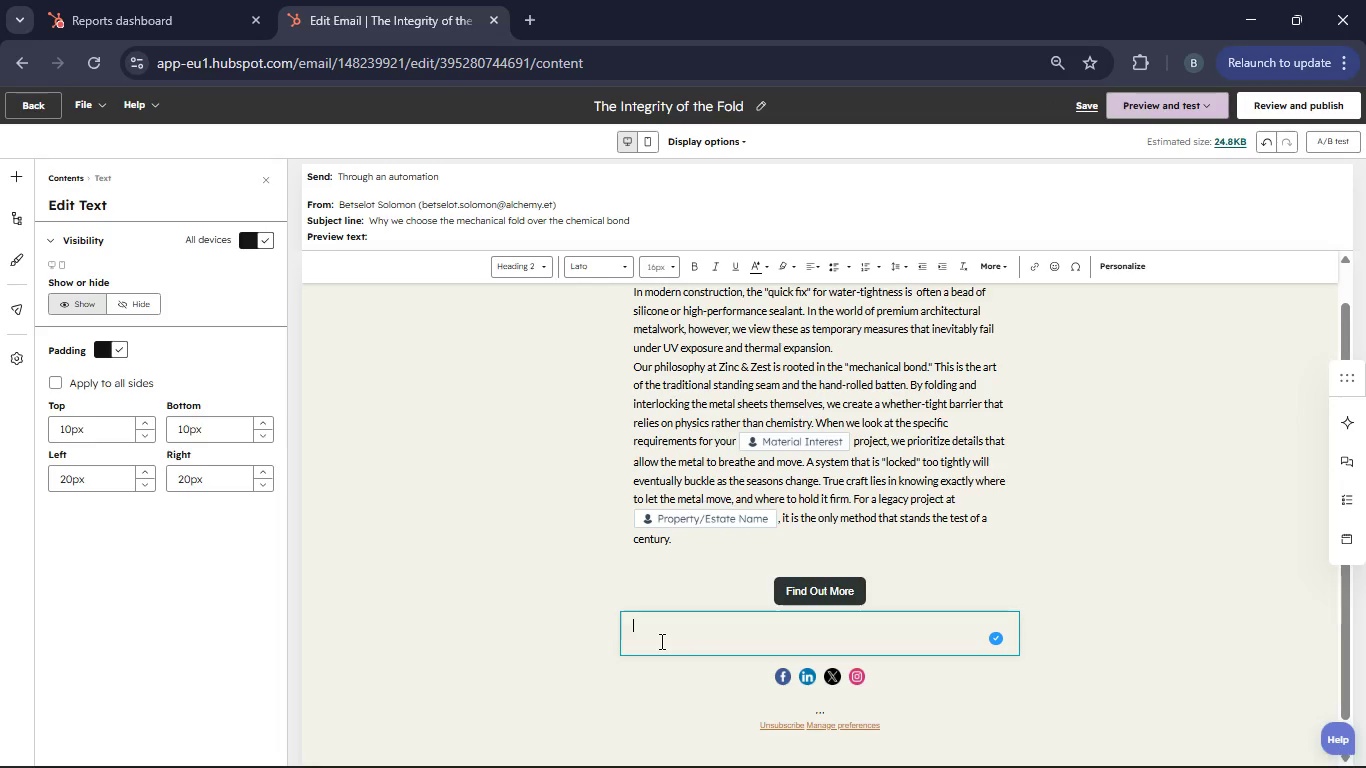 
type(Best regard,)
 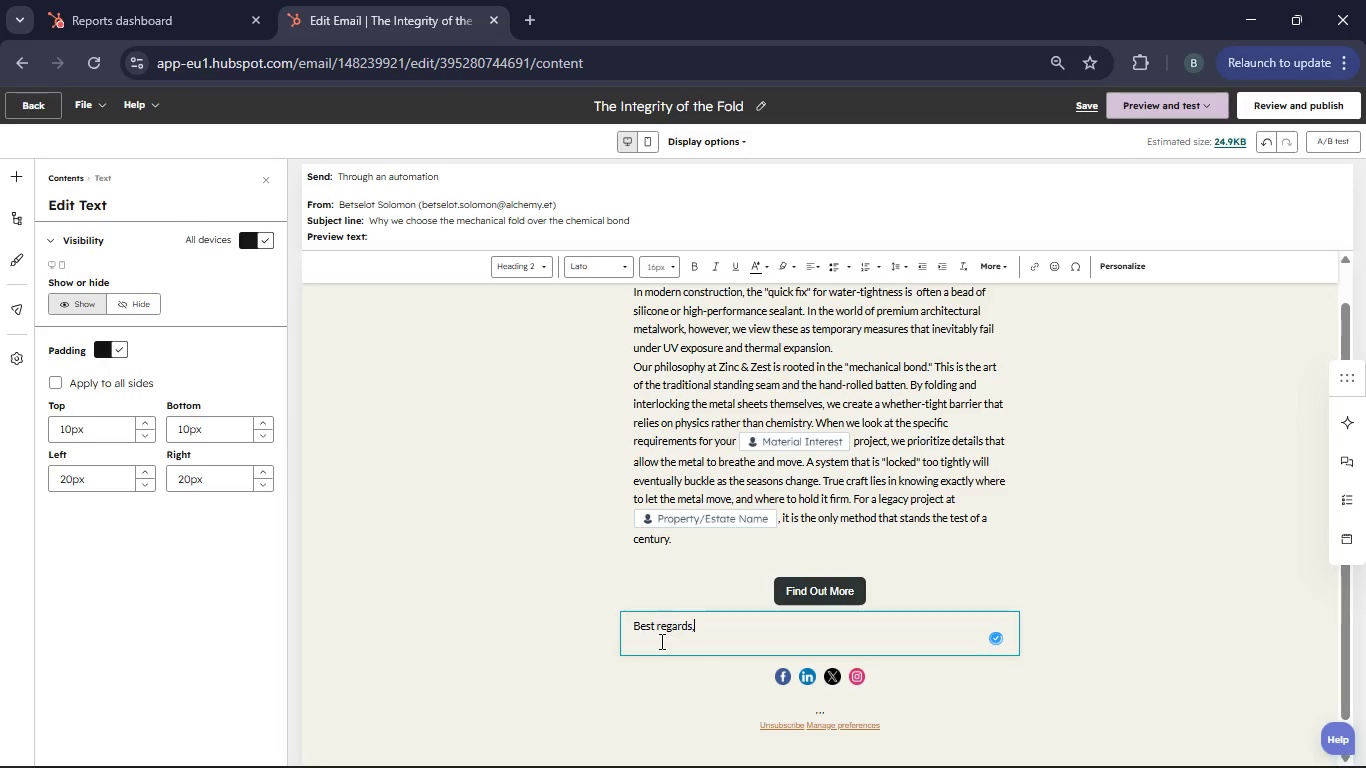 
key(Enter)
 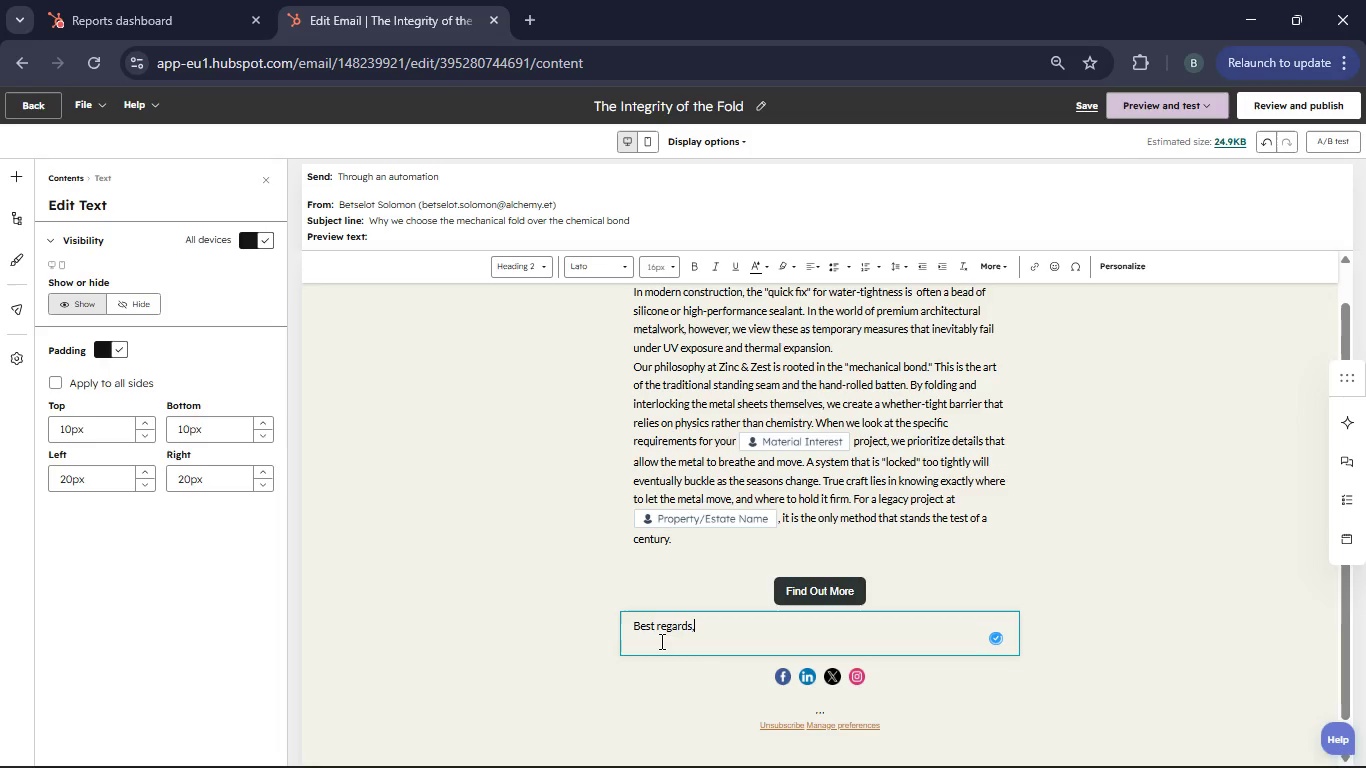 
hold_key(key=ShiftRight, duration=0.52)
 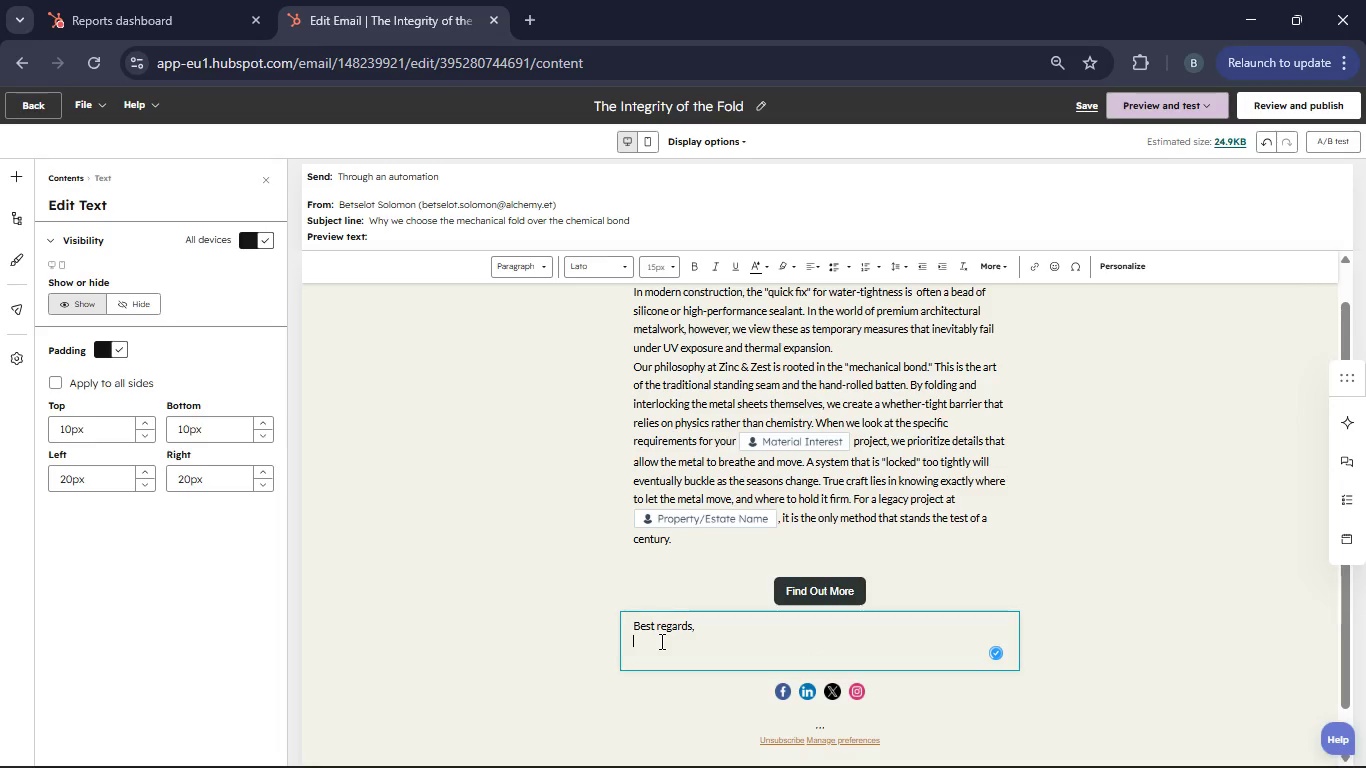 
hold_key(key=Z, duration=0.47)
 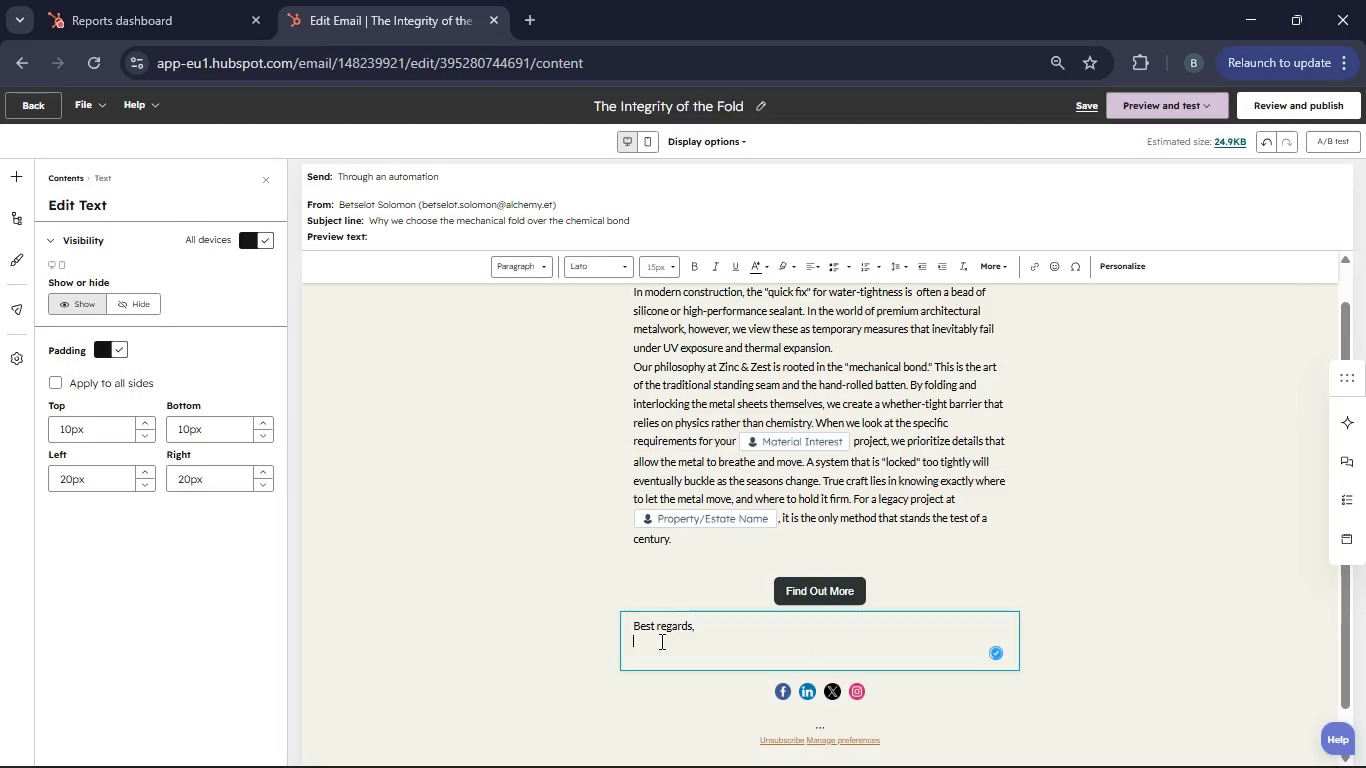 
type(inc   Zest)
 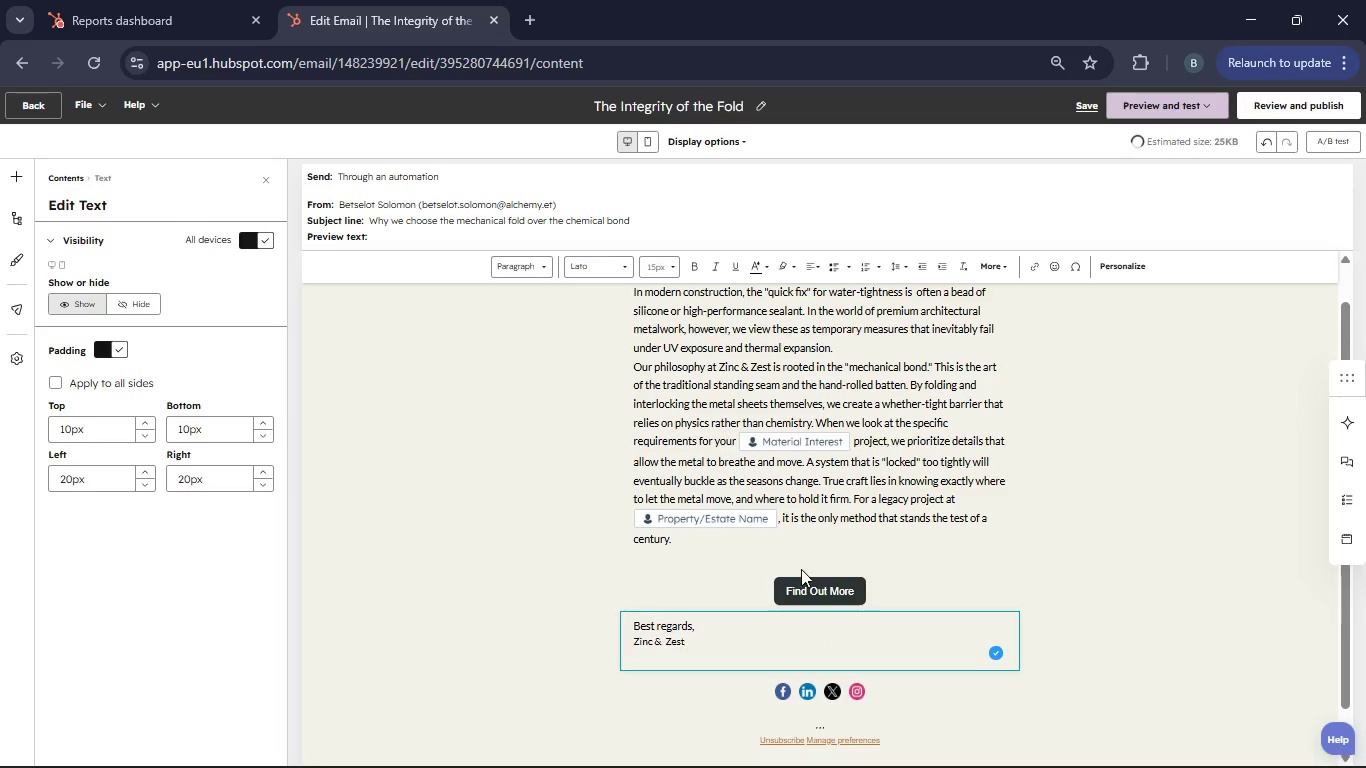 
hold_key(key=7, duration=0.33)
 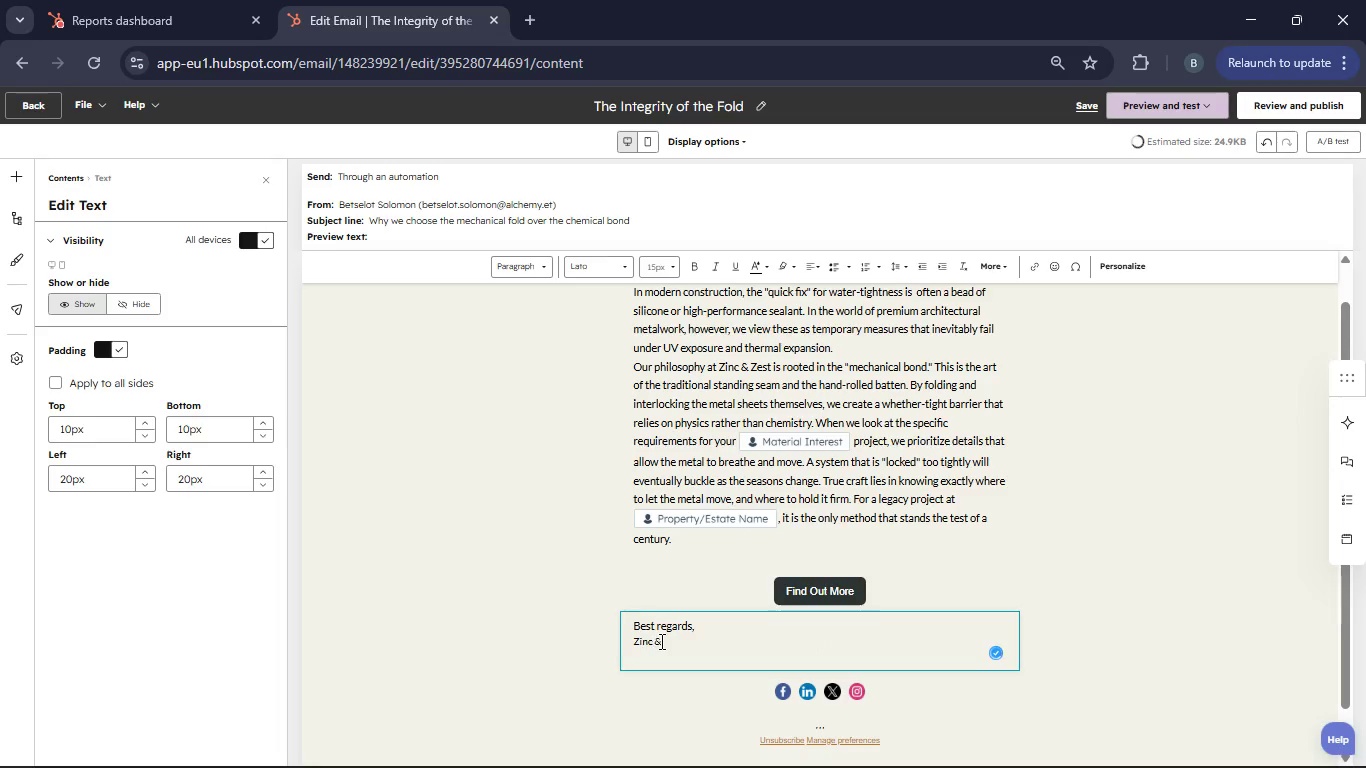 
type( Architectural Metals)
 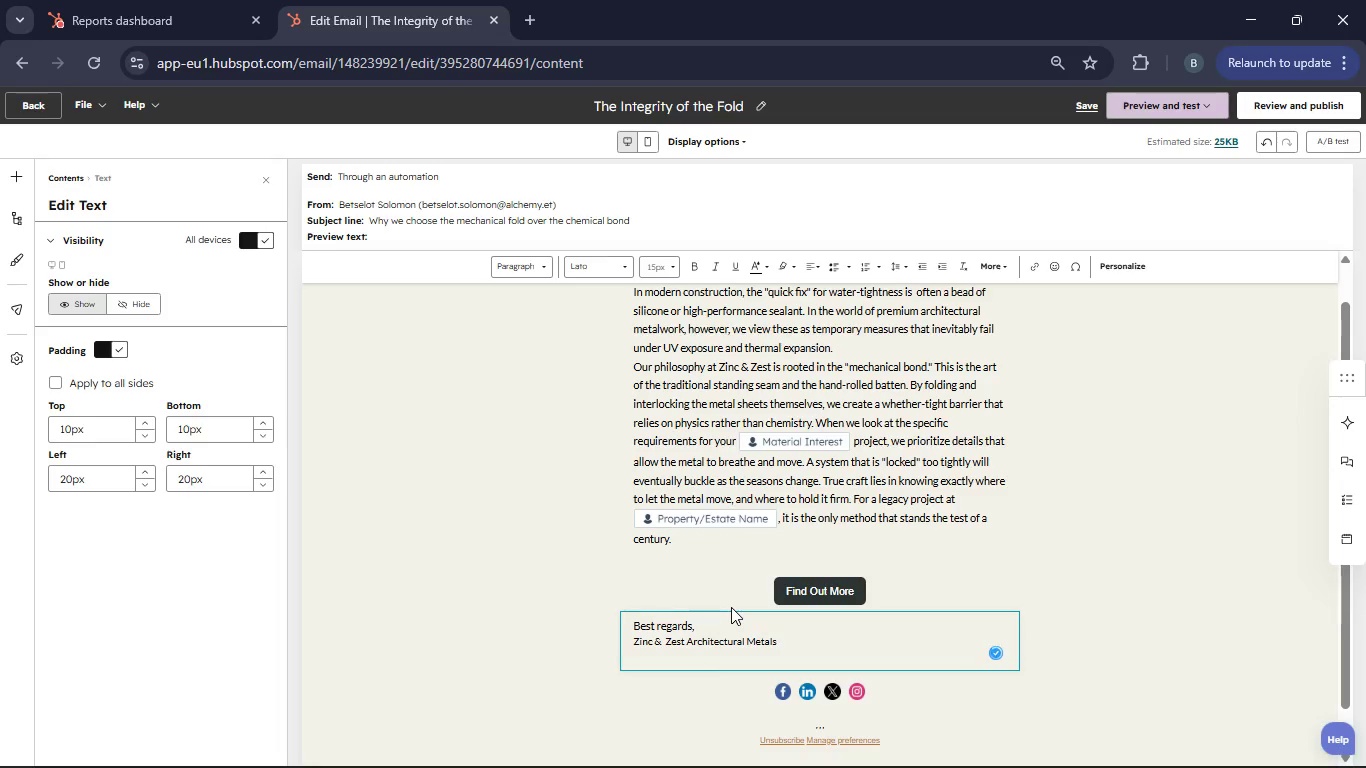 
left_click_drag(start_coordinate=[809, 639], to_coordinate=[622, 616])
 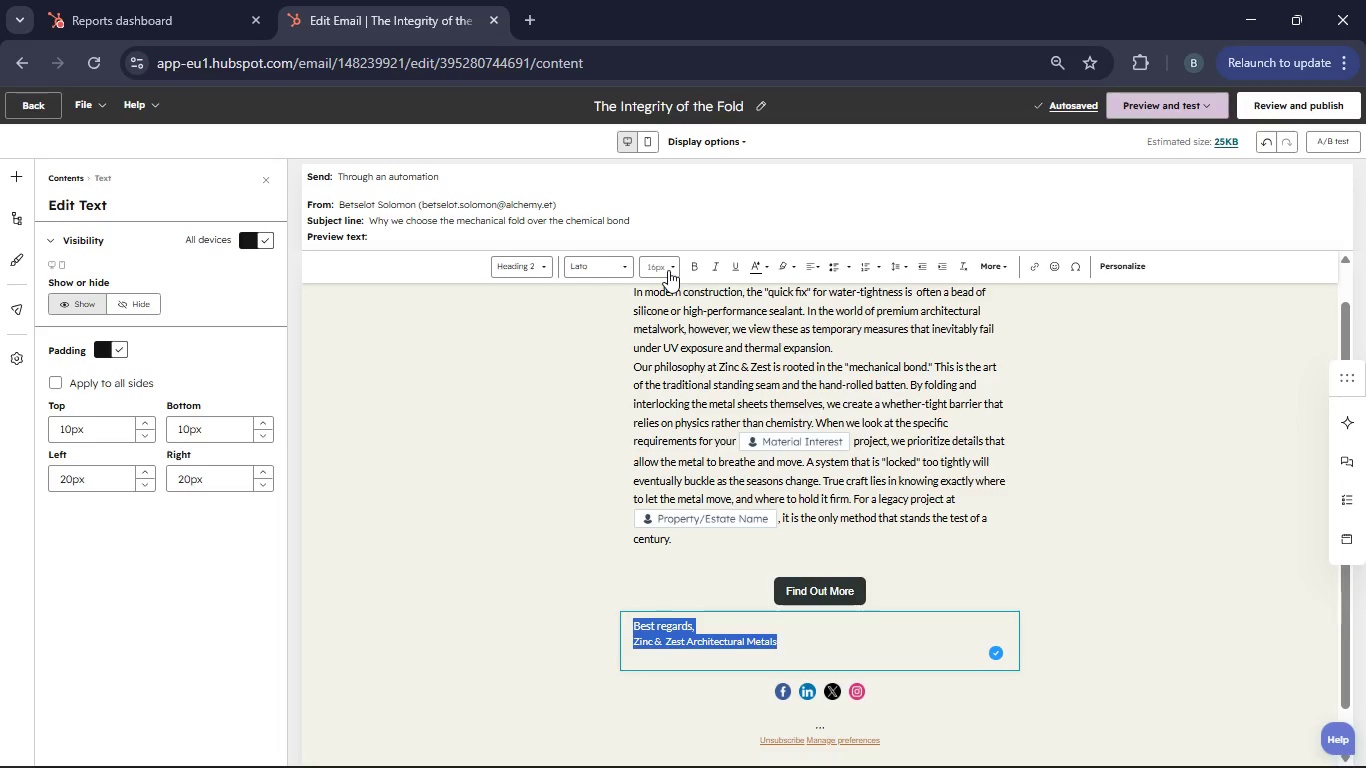 
left_click([668, 270])
 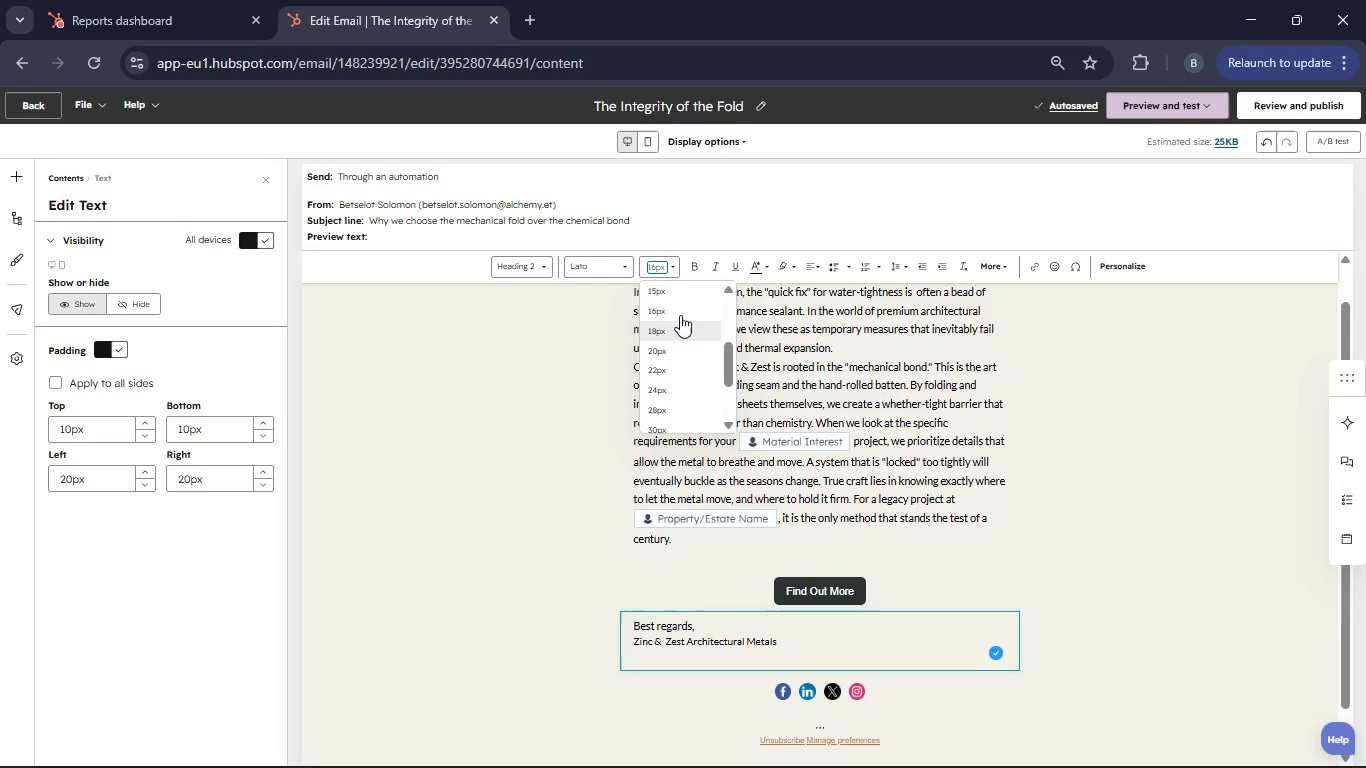 
left_click([680, 315])
 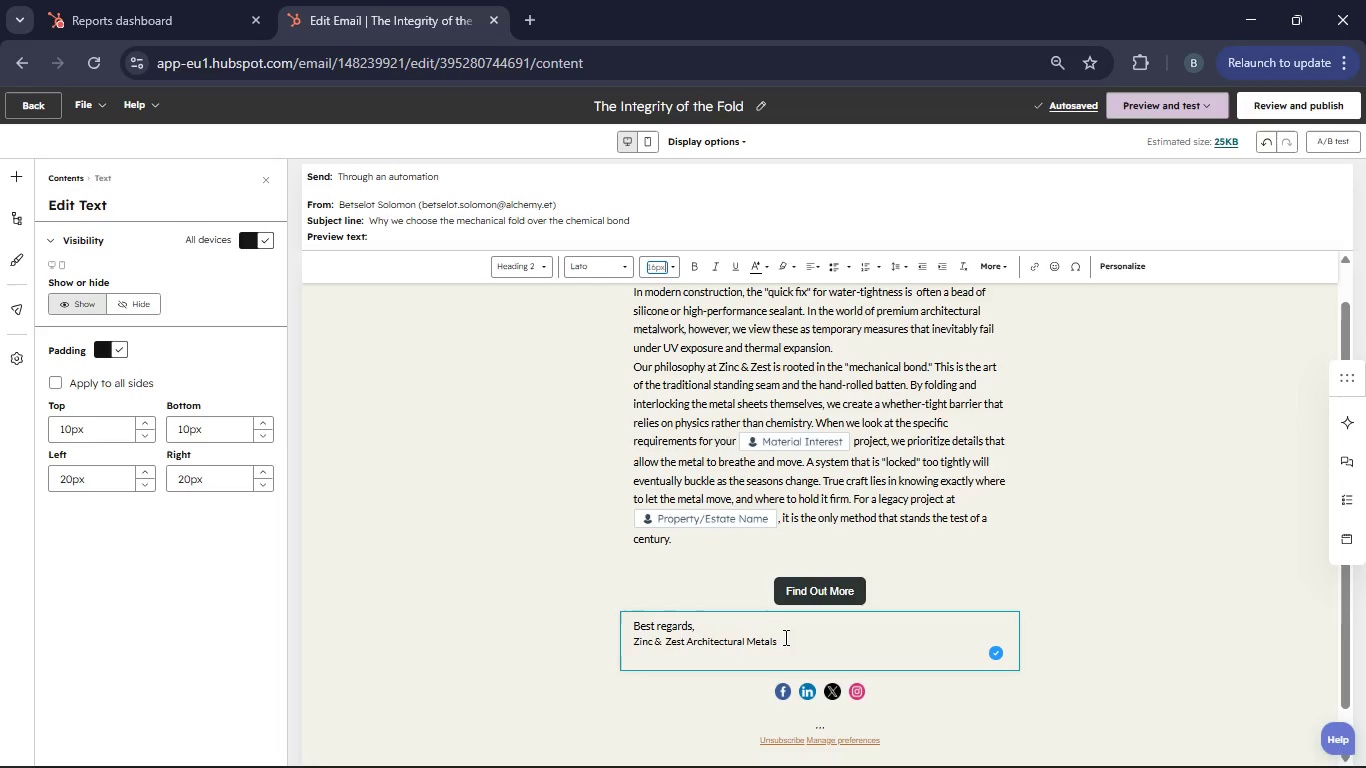 
left_click([787, 643])
 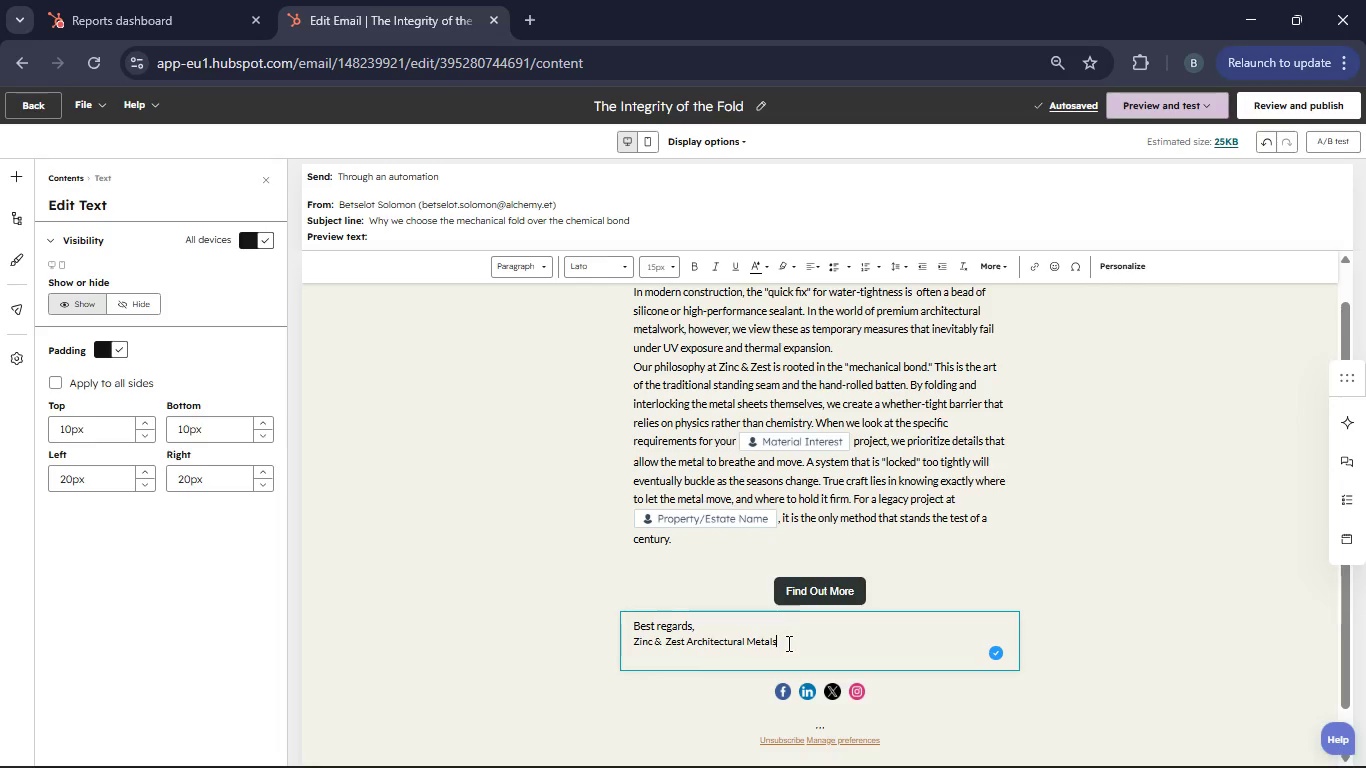 
left_click_drag(start_coordinate=[787, 643], to_coordinate=[633, 639])
 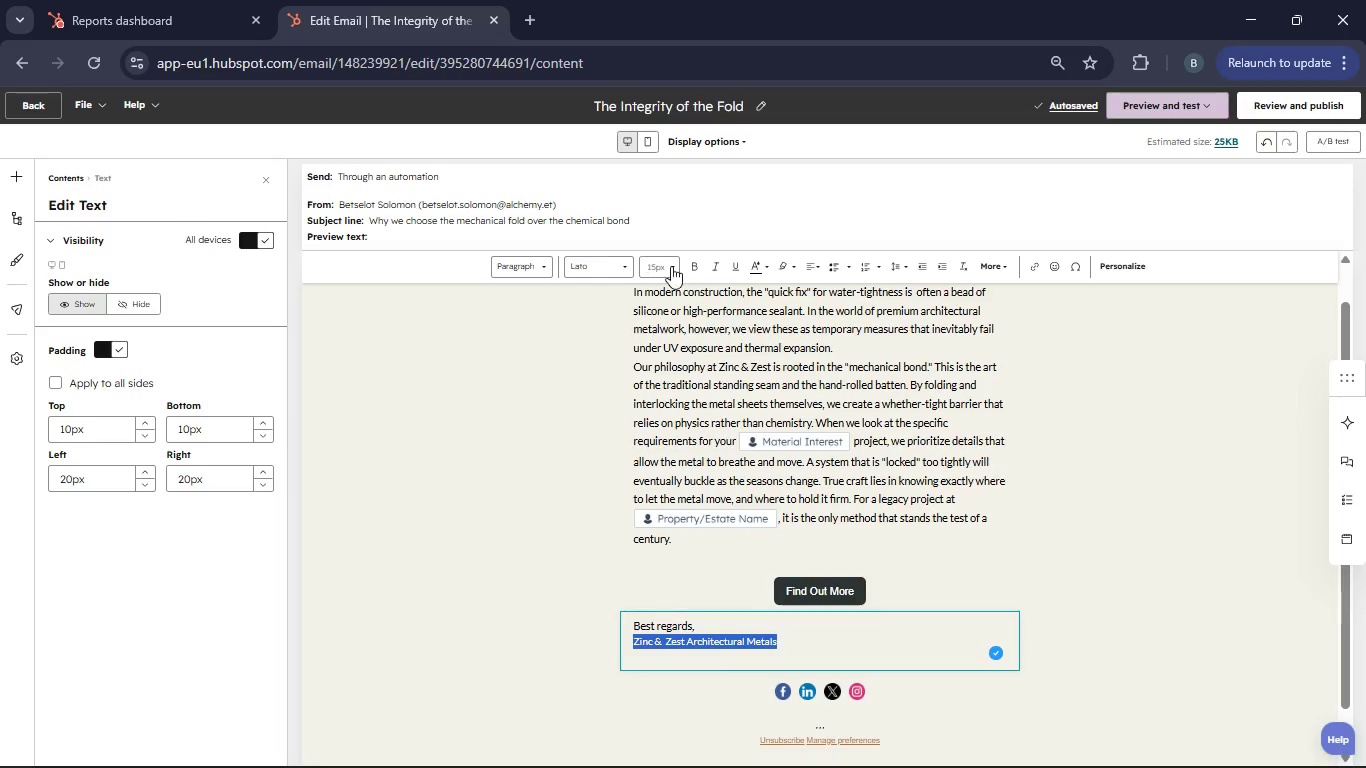 
left_click([671, 266])
 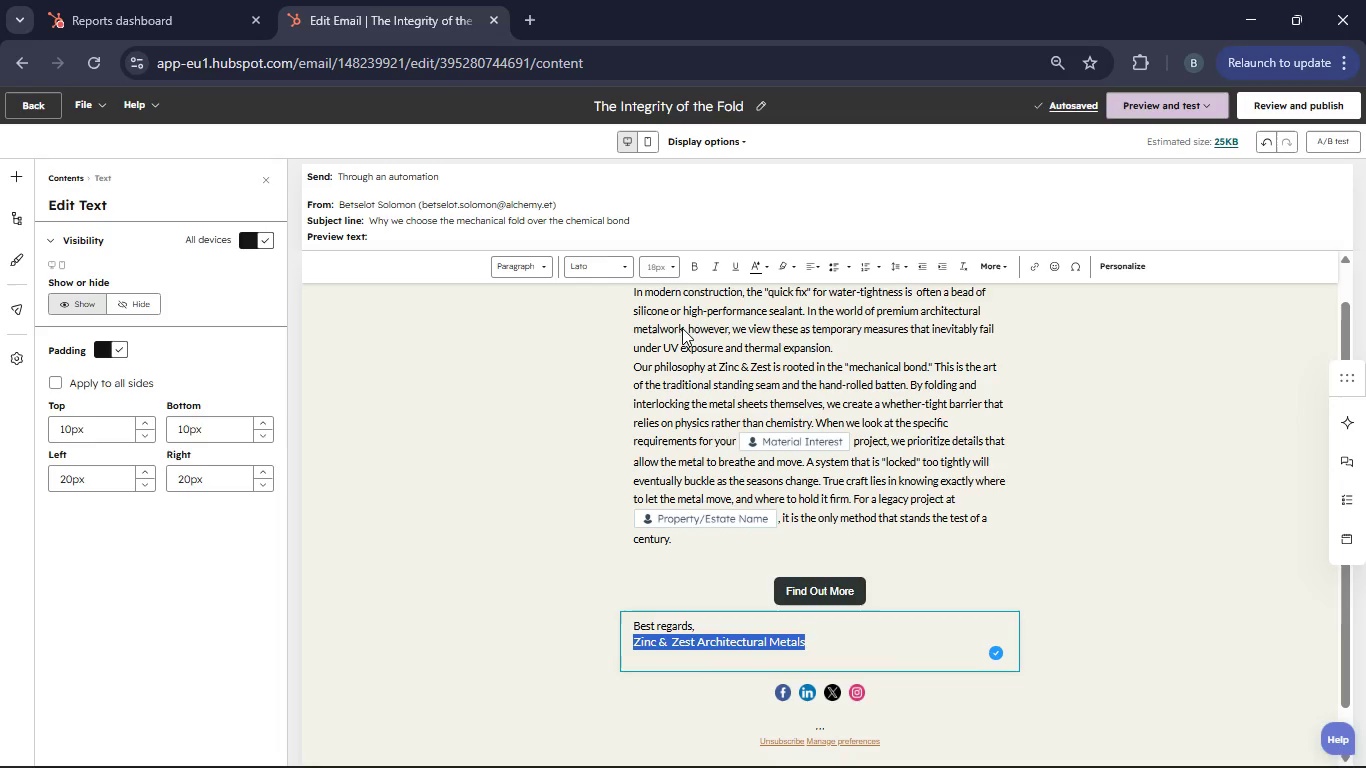 
left_click([682, 328])
 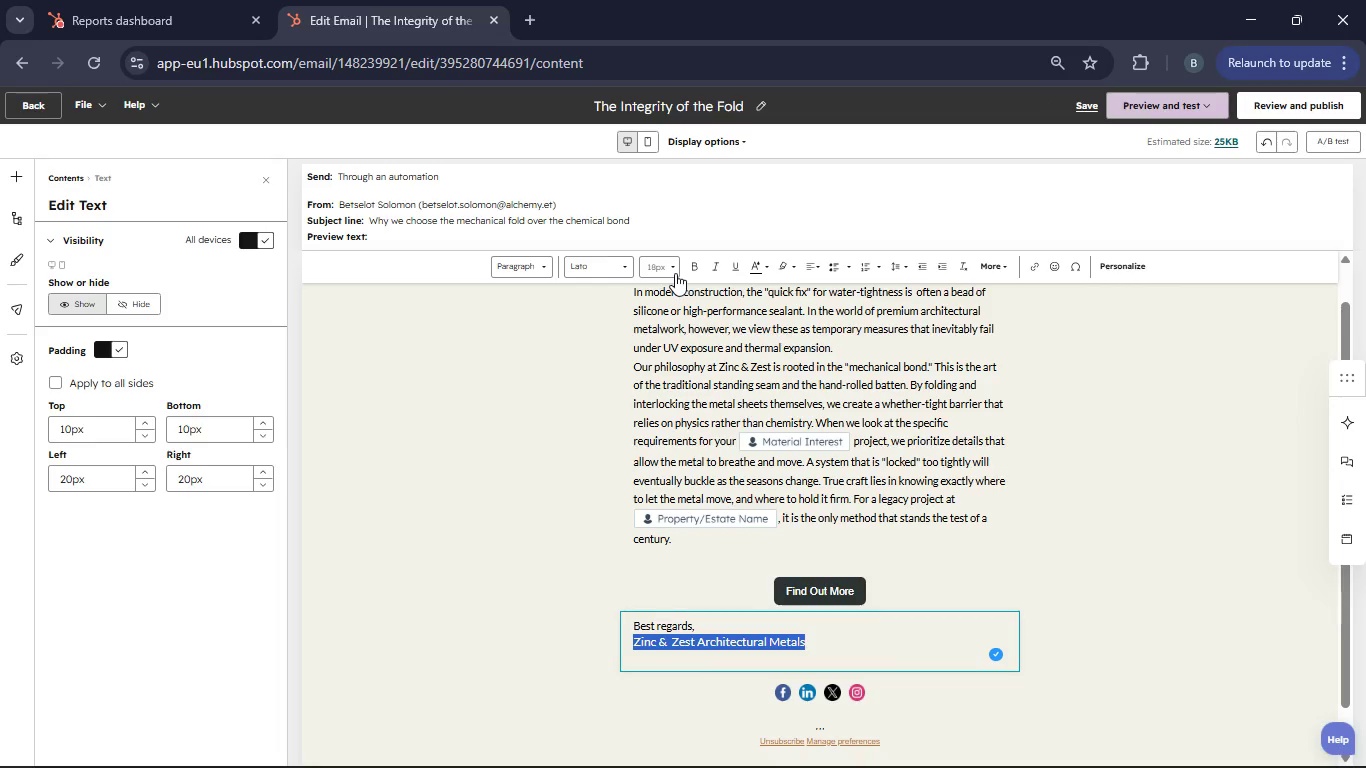 
left_click([675, 273])
 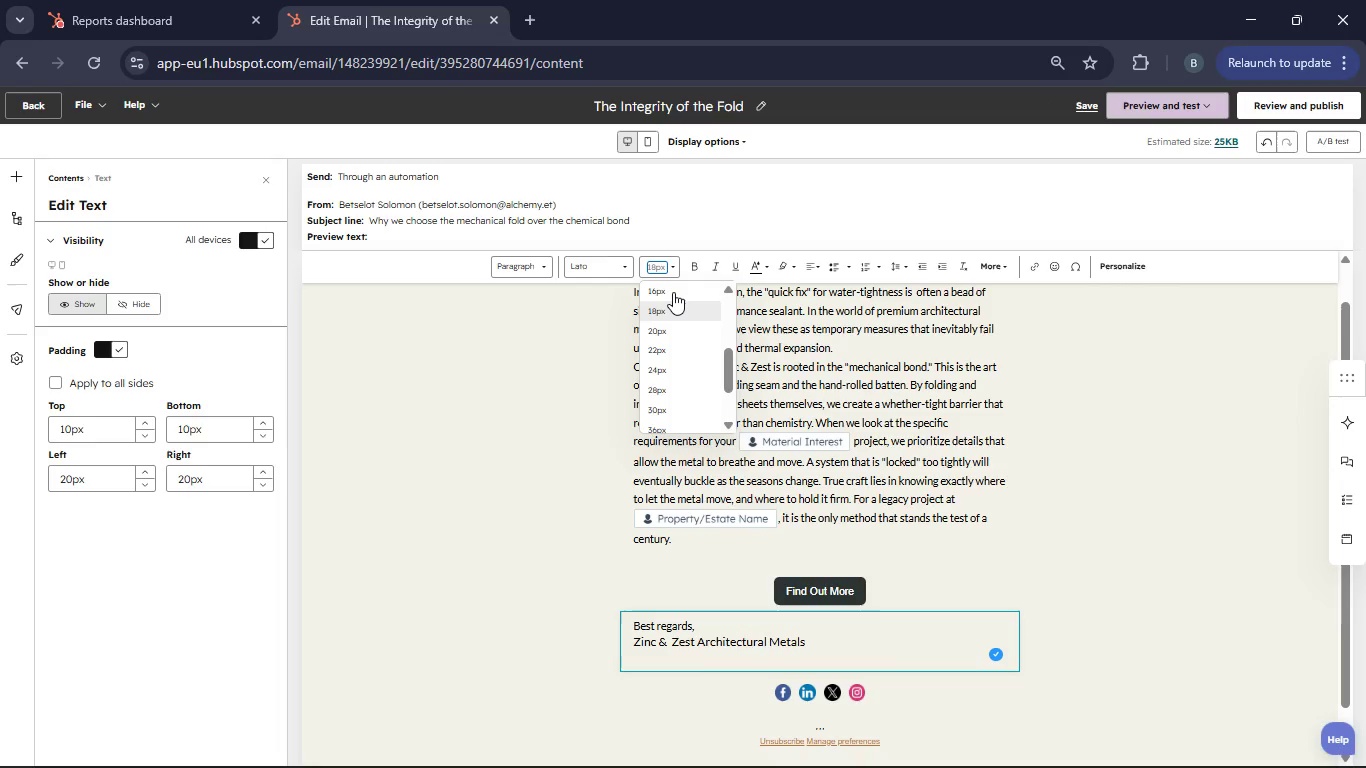 
left_click([673, 292])
 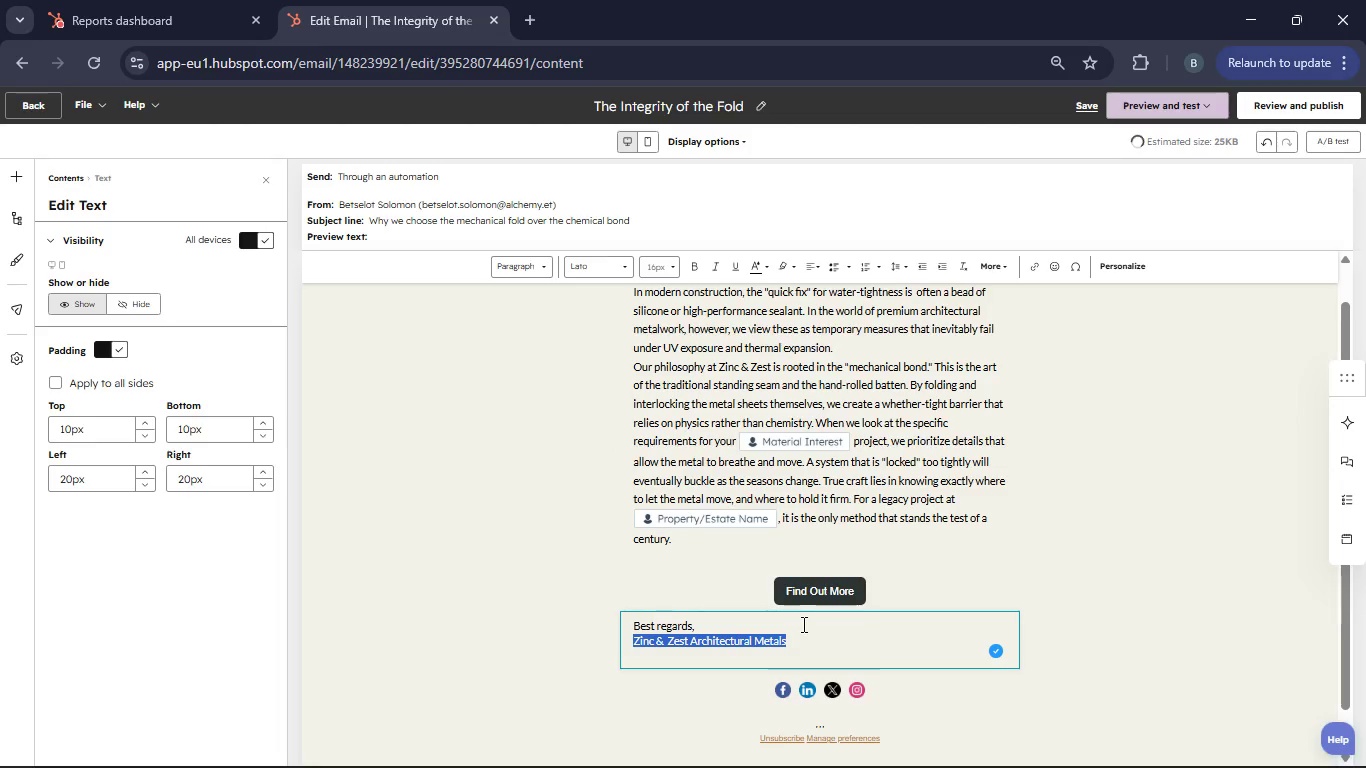 
left_click([697, 267])
 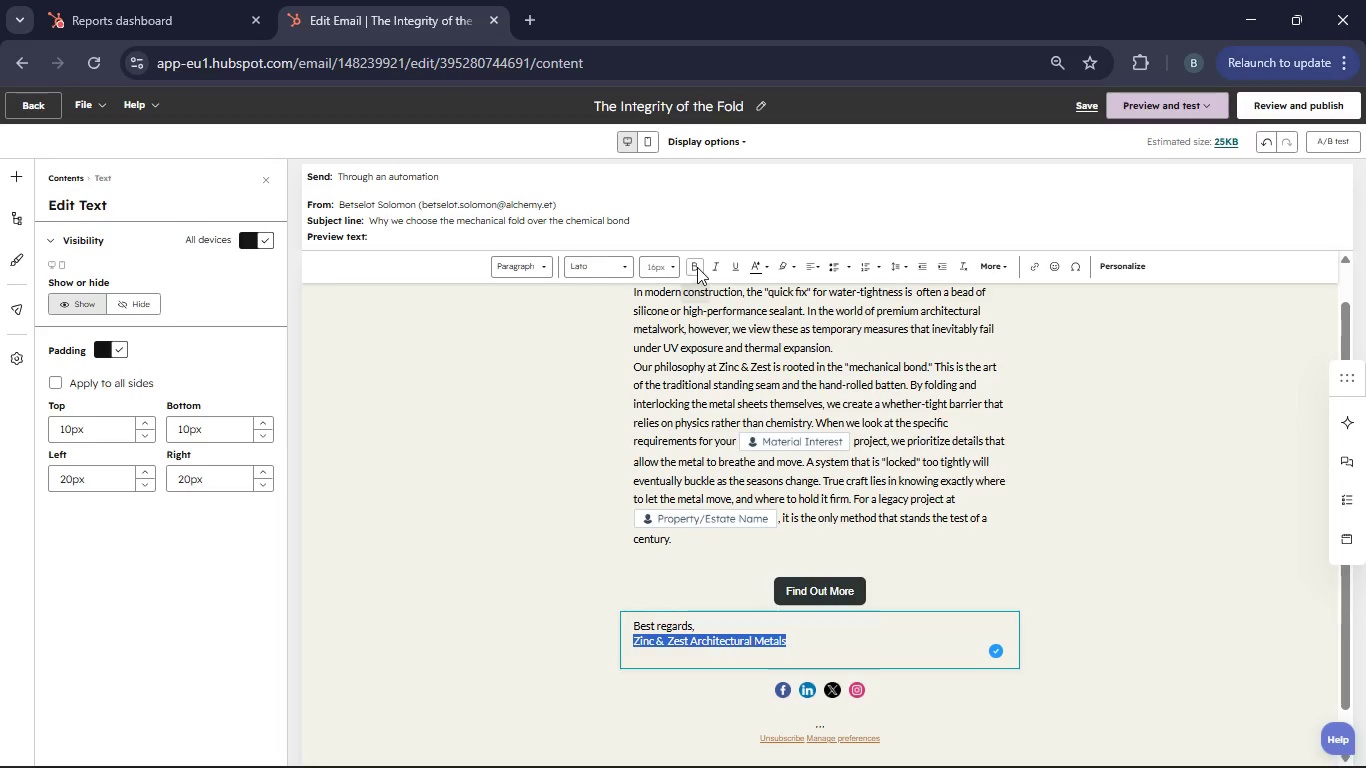 
left_click([827, 633])
 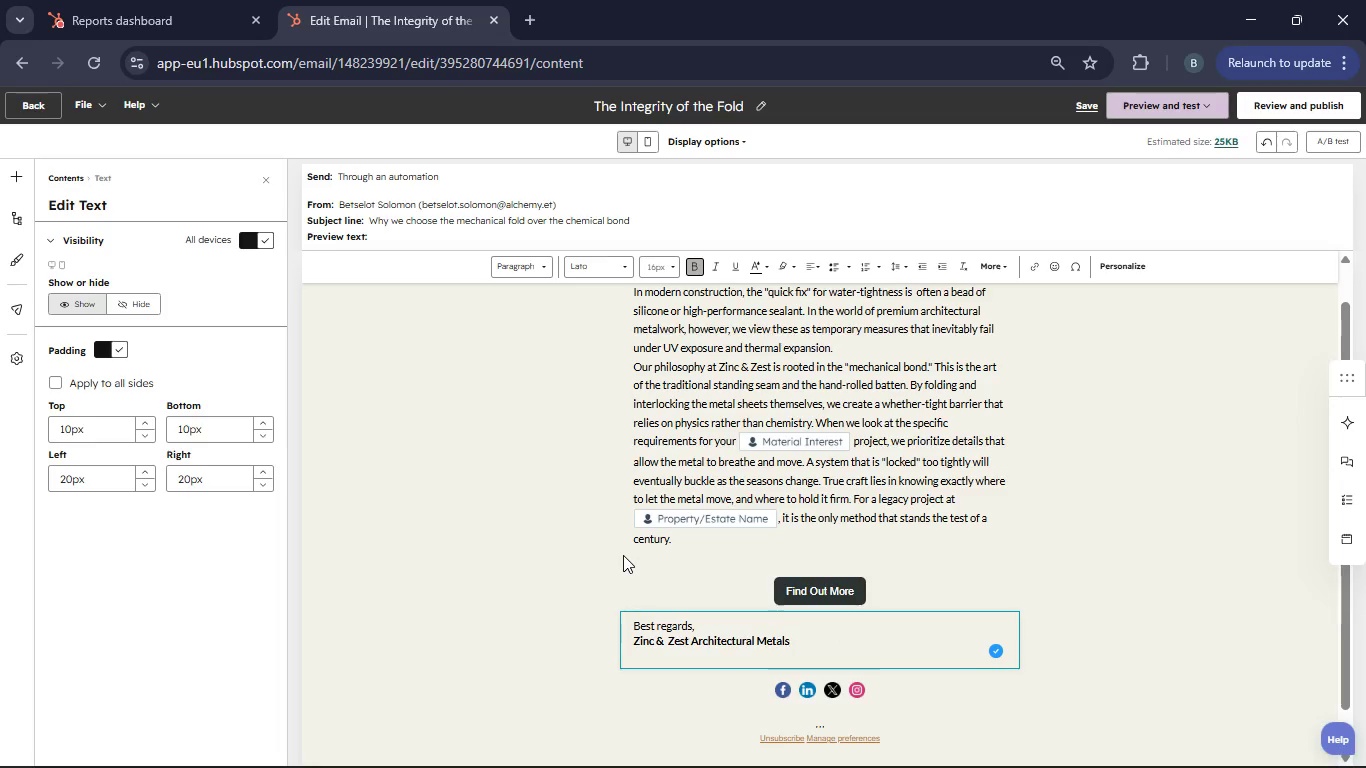 
scroll: coordinate [623, 555], scroll_direction: up, amount: 4.0
 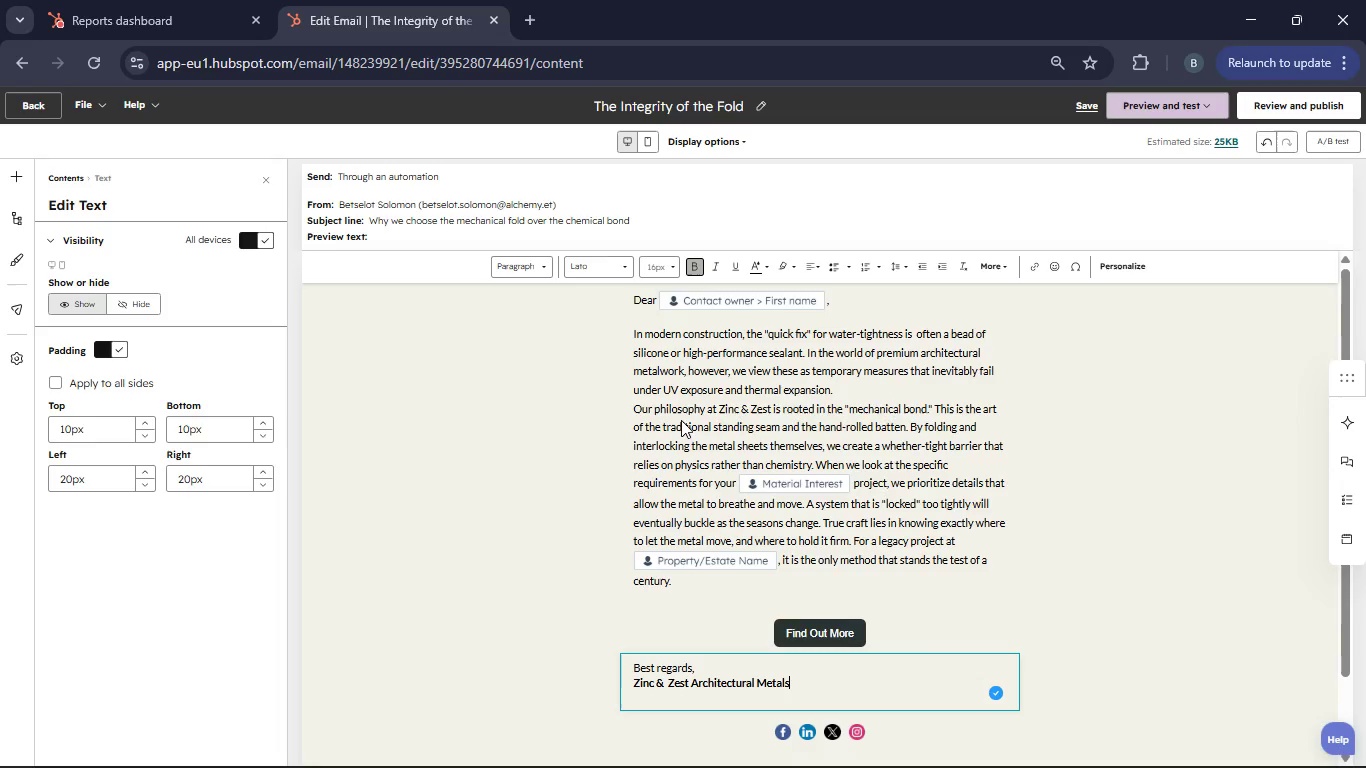 
left_click([693, 416])
 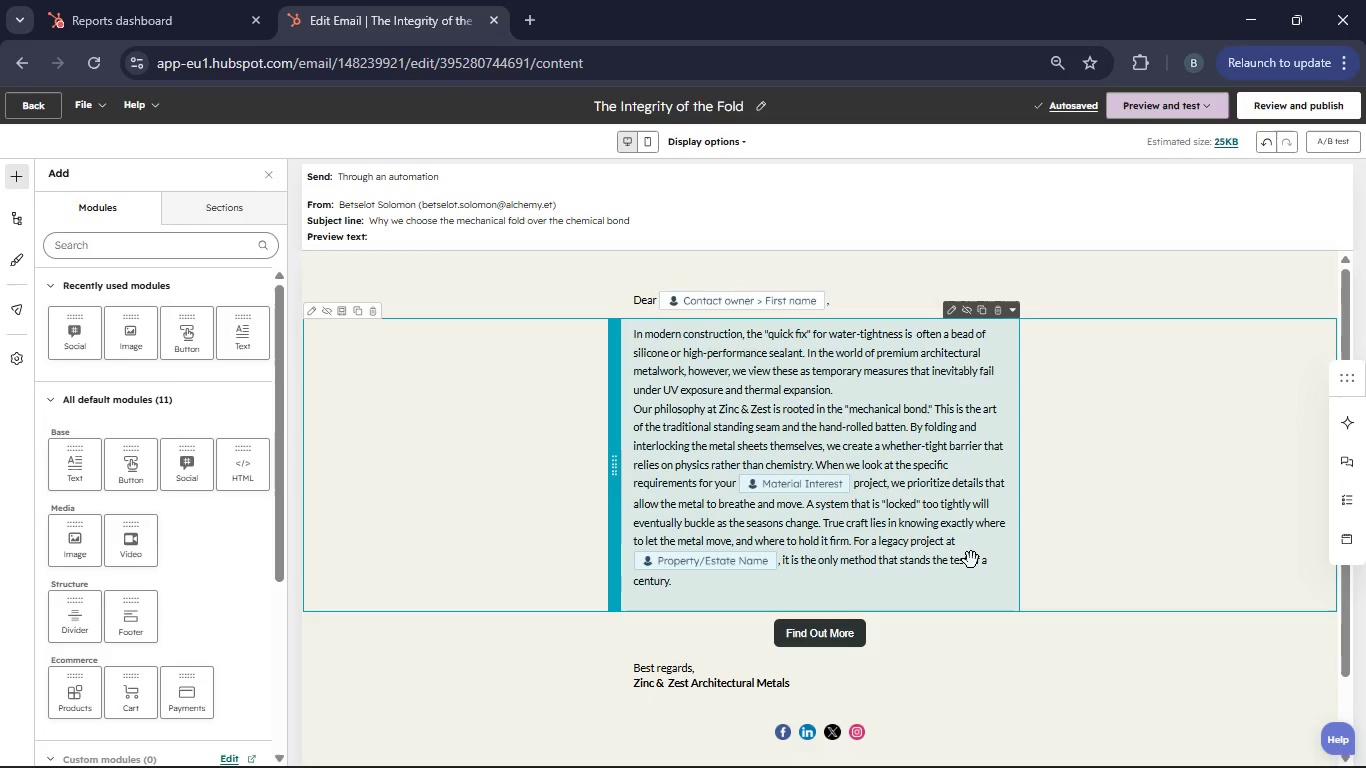 
left_click([971, 560])
 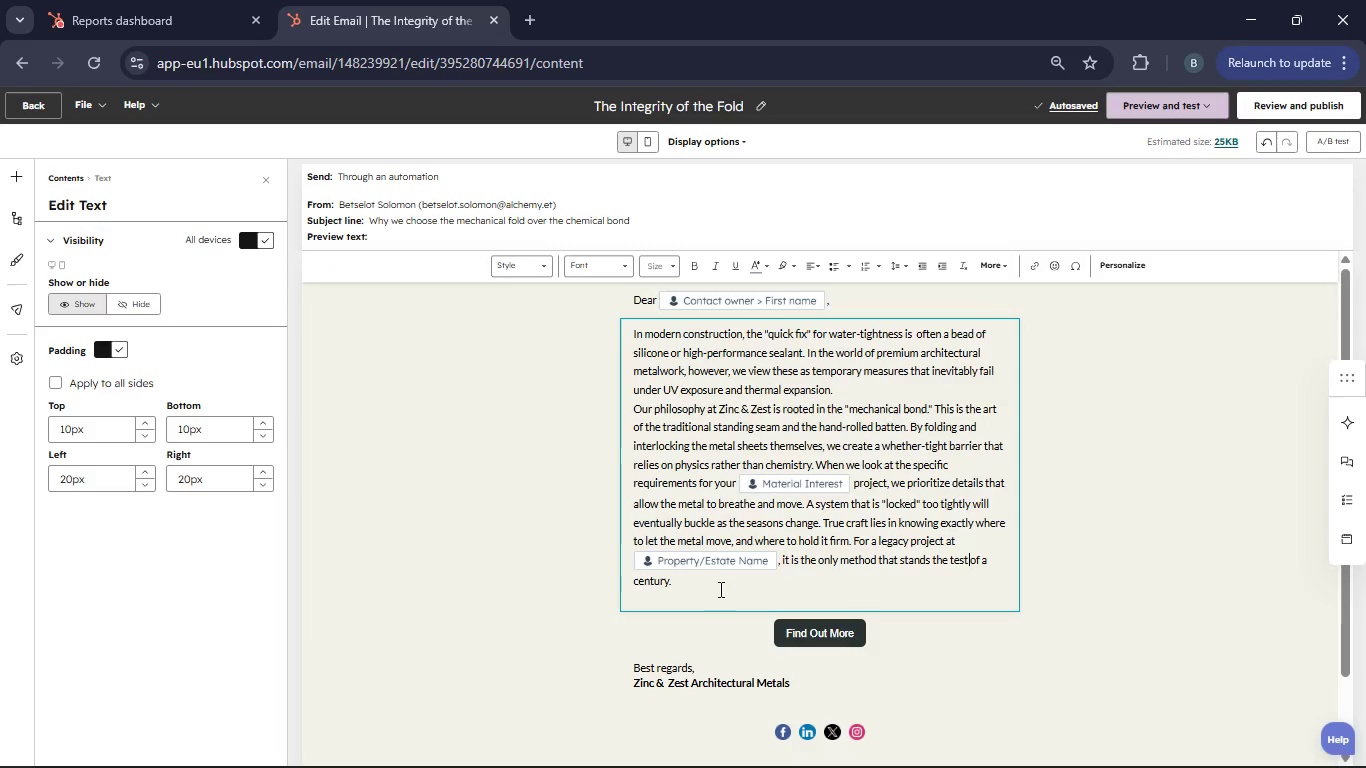 
left_click_drag(start_coordinate=[719, 589], to_coordinate=[626, 326])
 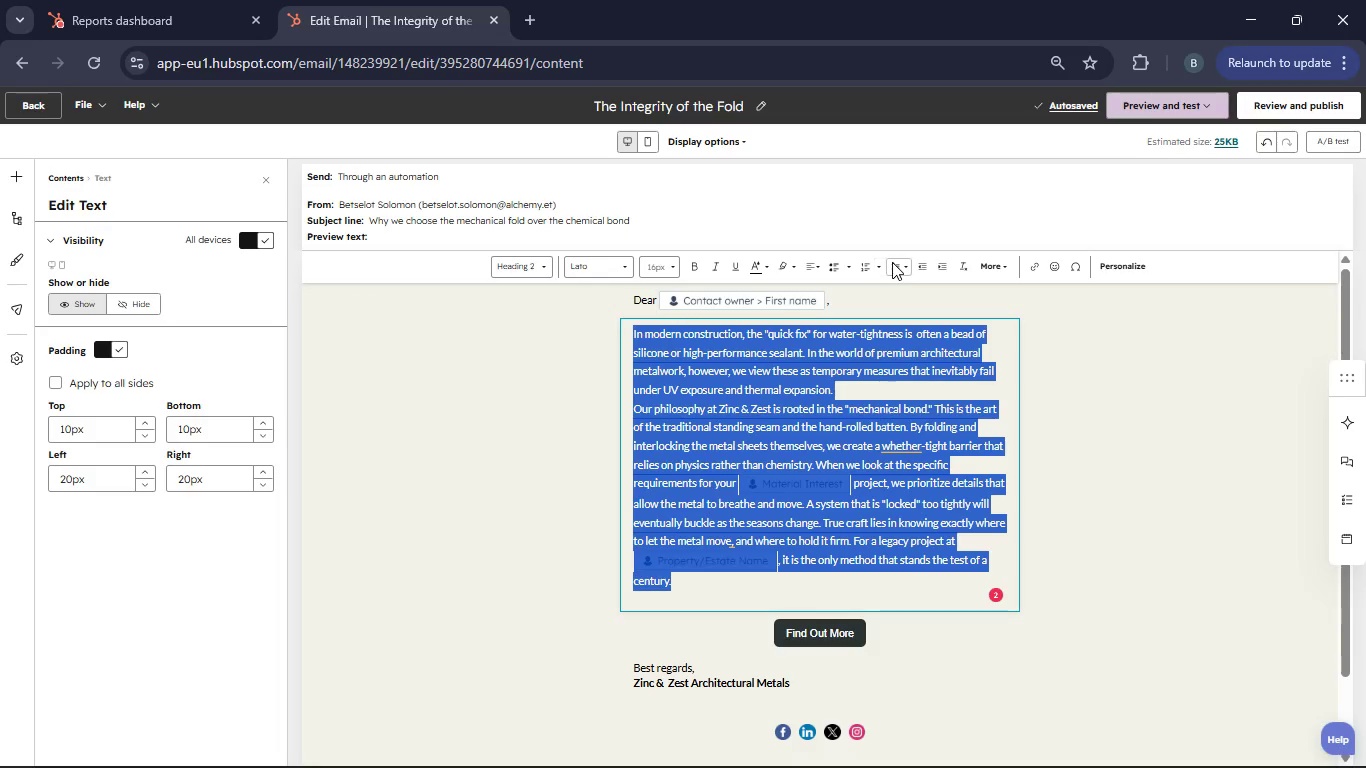 
left_click([892, 262])
 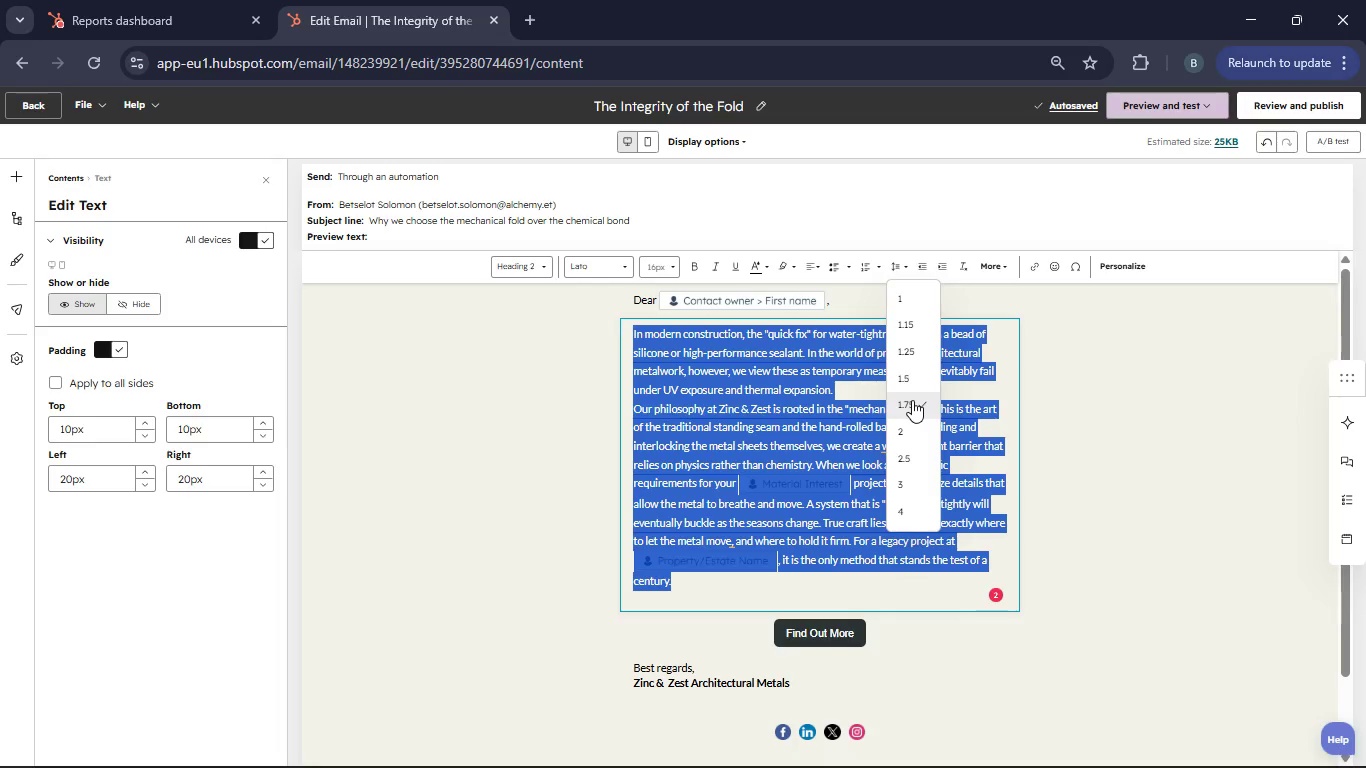 
left_click([909, 402])
 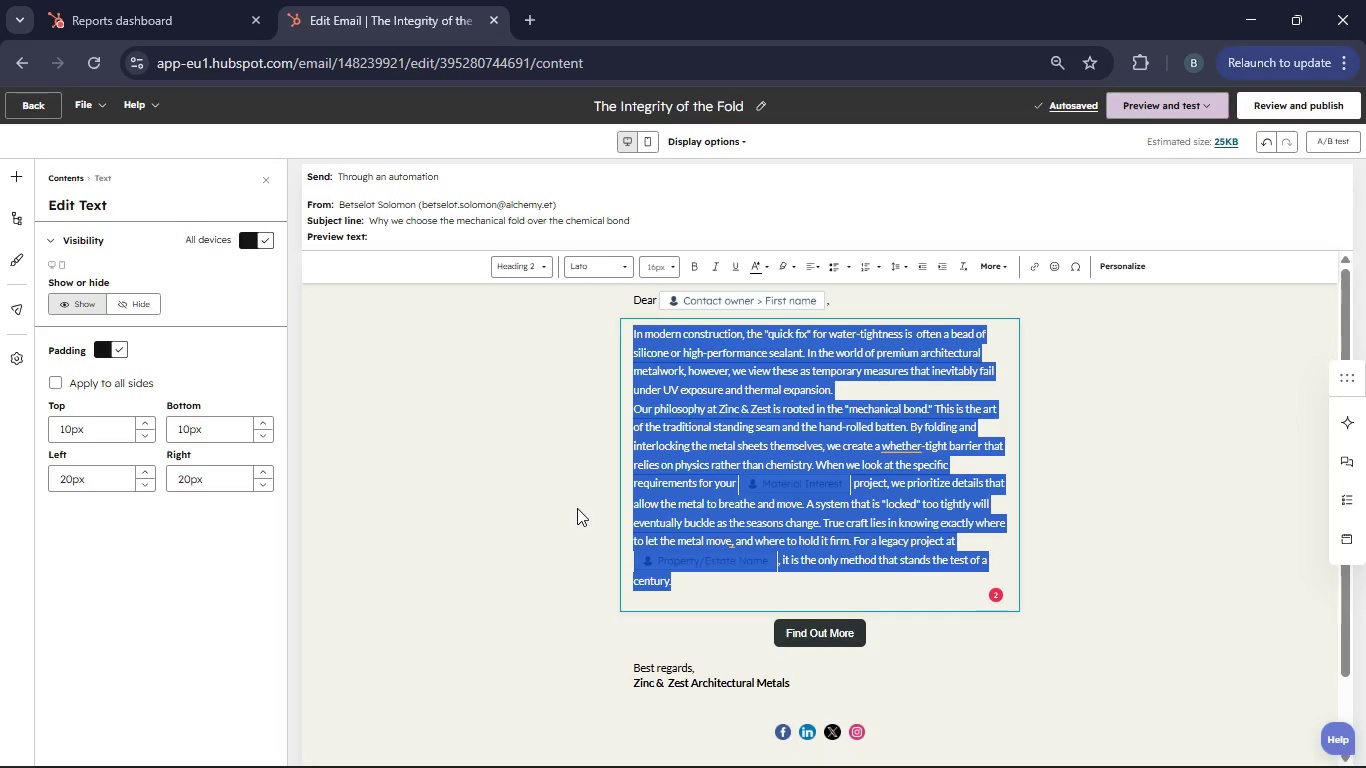 
left_click([523, 508])
 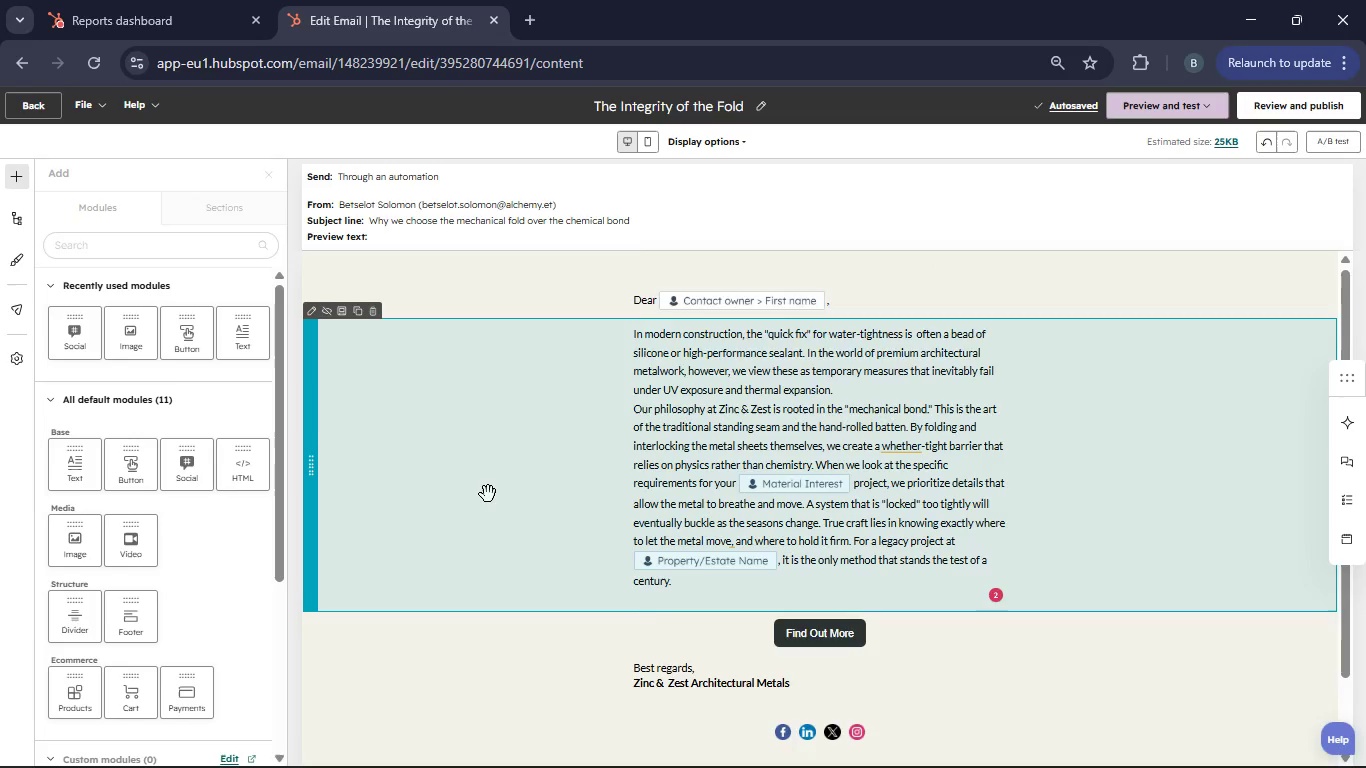 
scroll: coordinate [488, 493], scroll_direction: up, amount: 3.0
 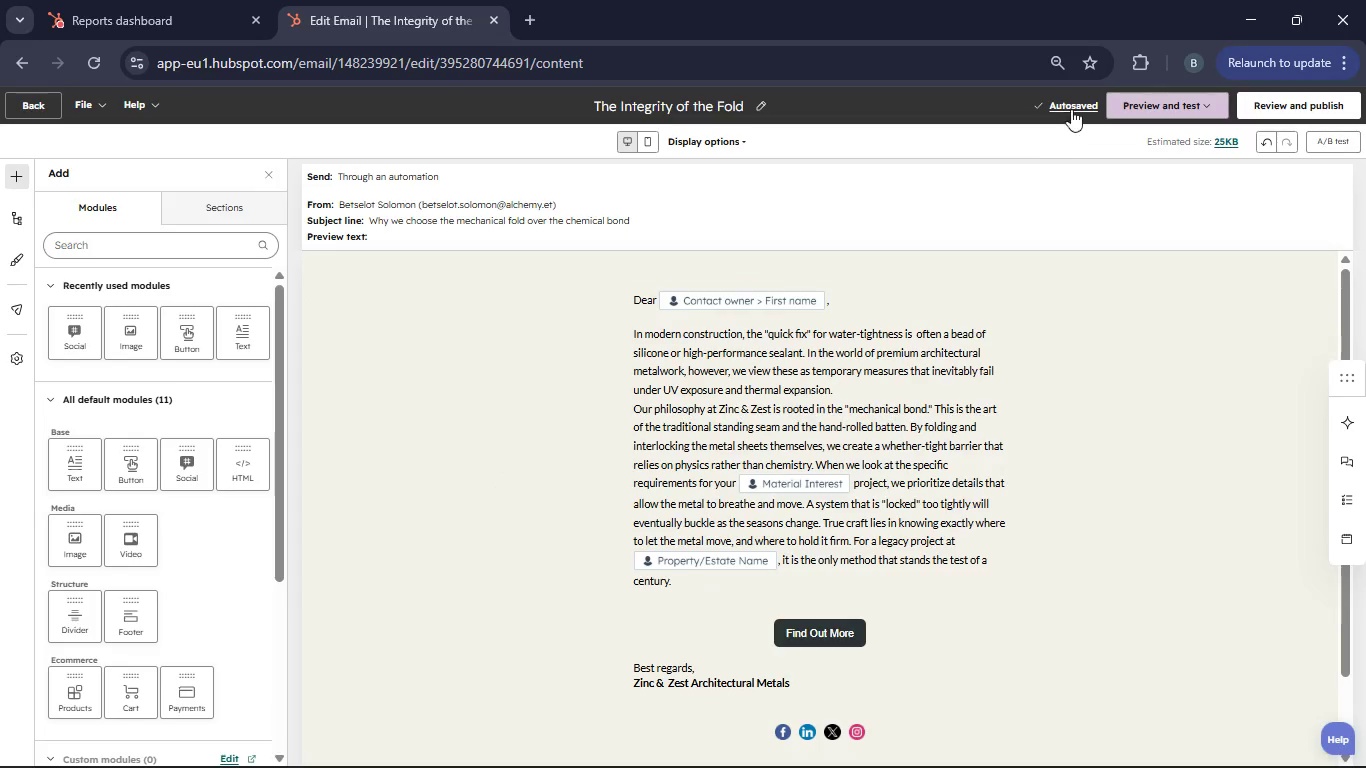 
left_click([1072, 107])
 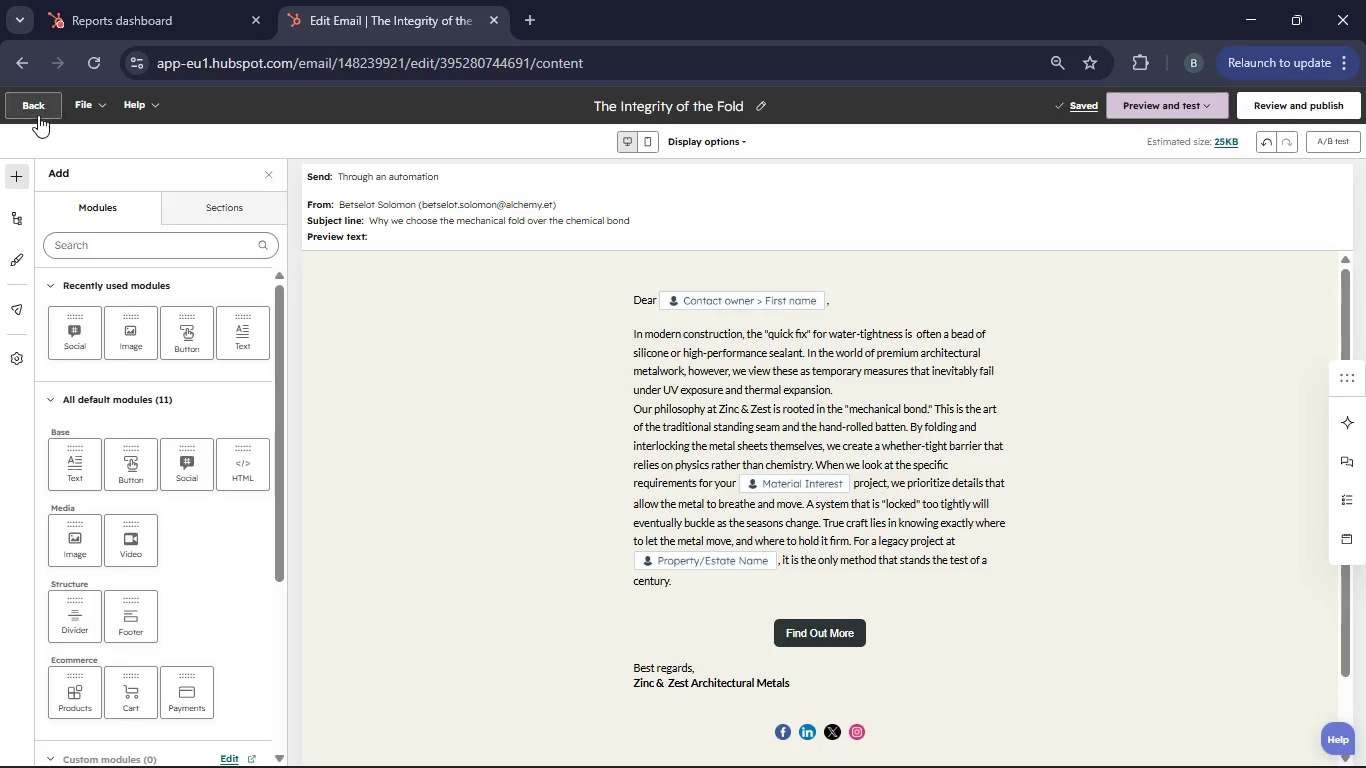 
left_click([36, 106])
 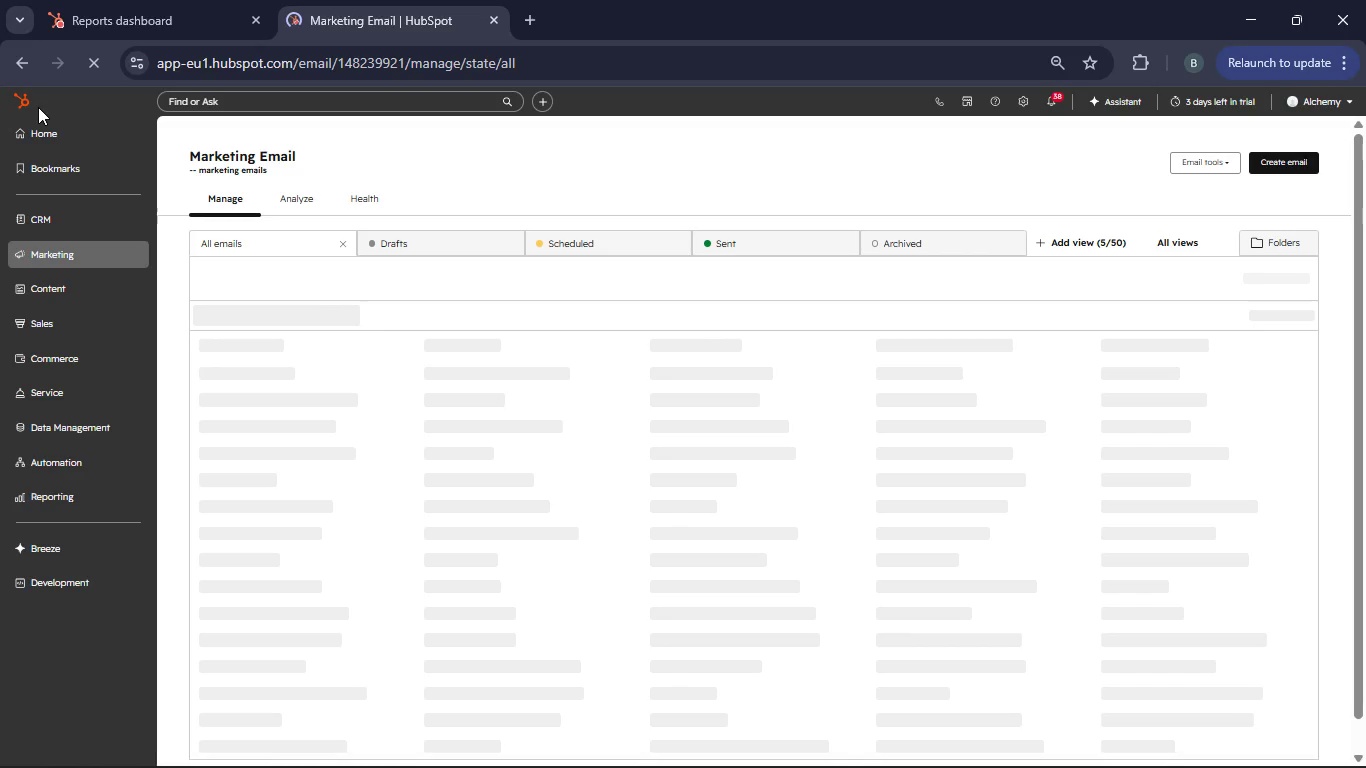 
wait(15.14)
 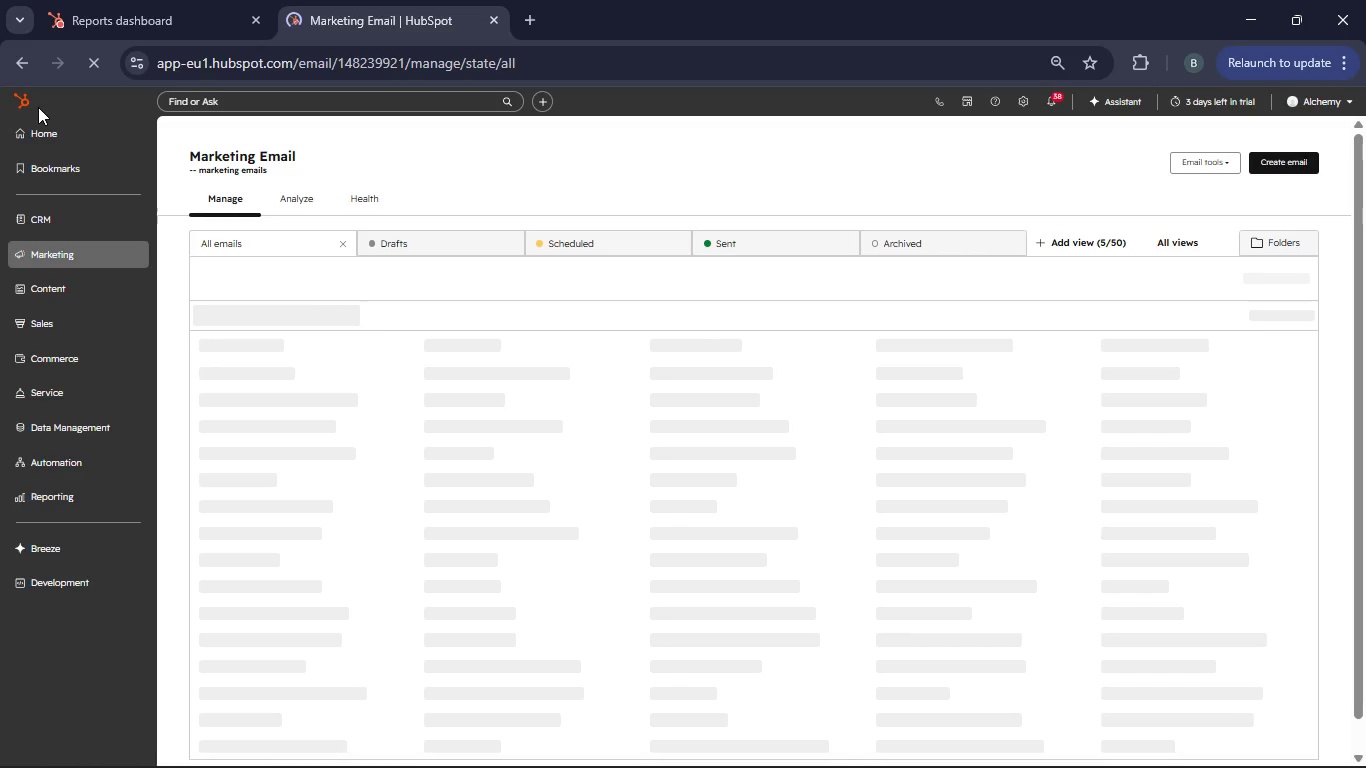 
left_click([207, 514])
 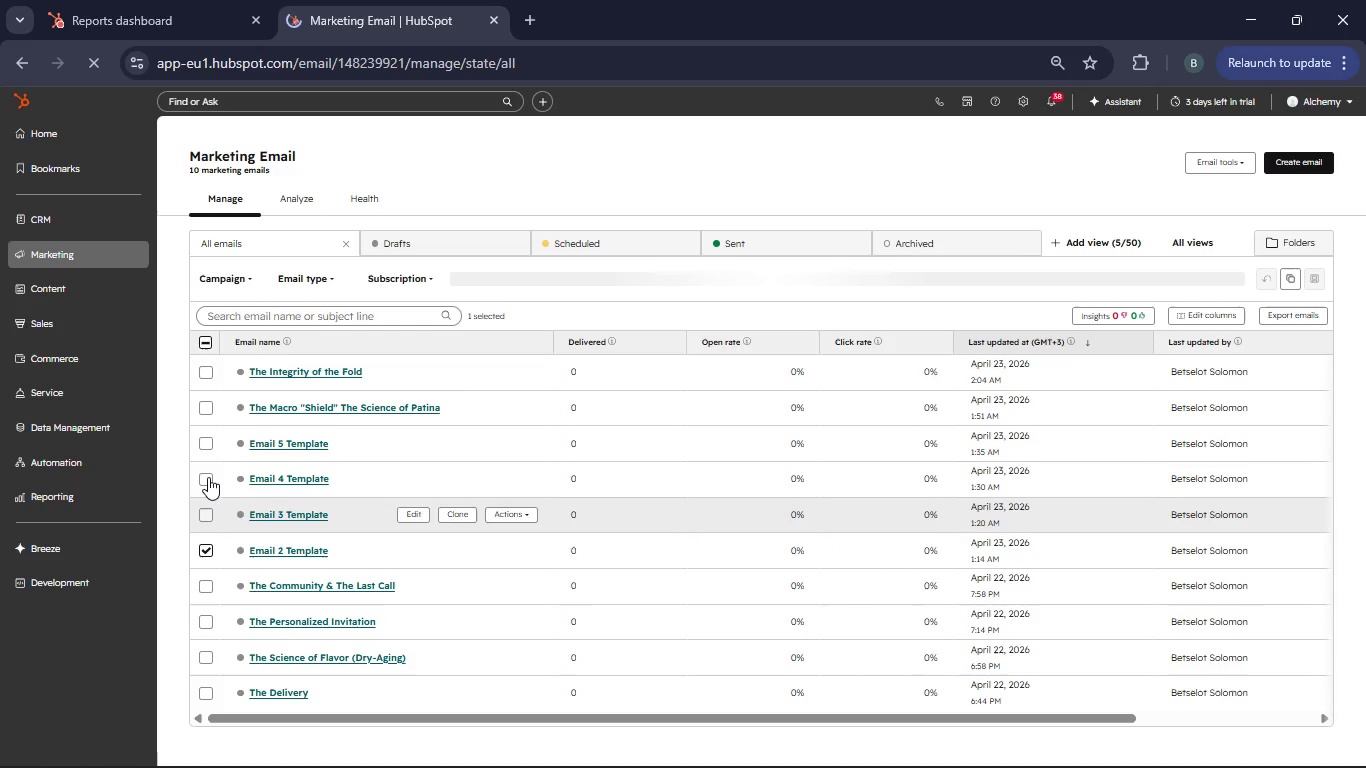 
left_click([208, 477])
 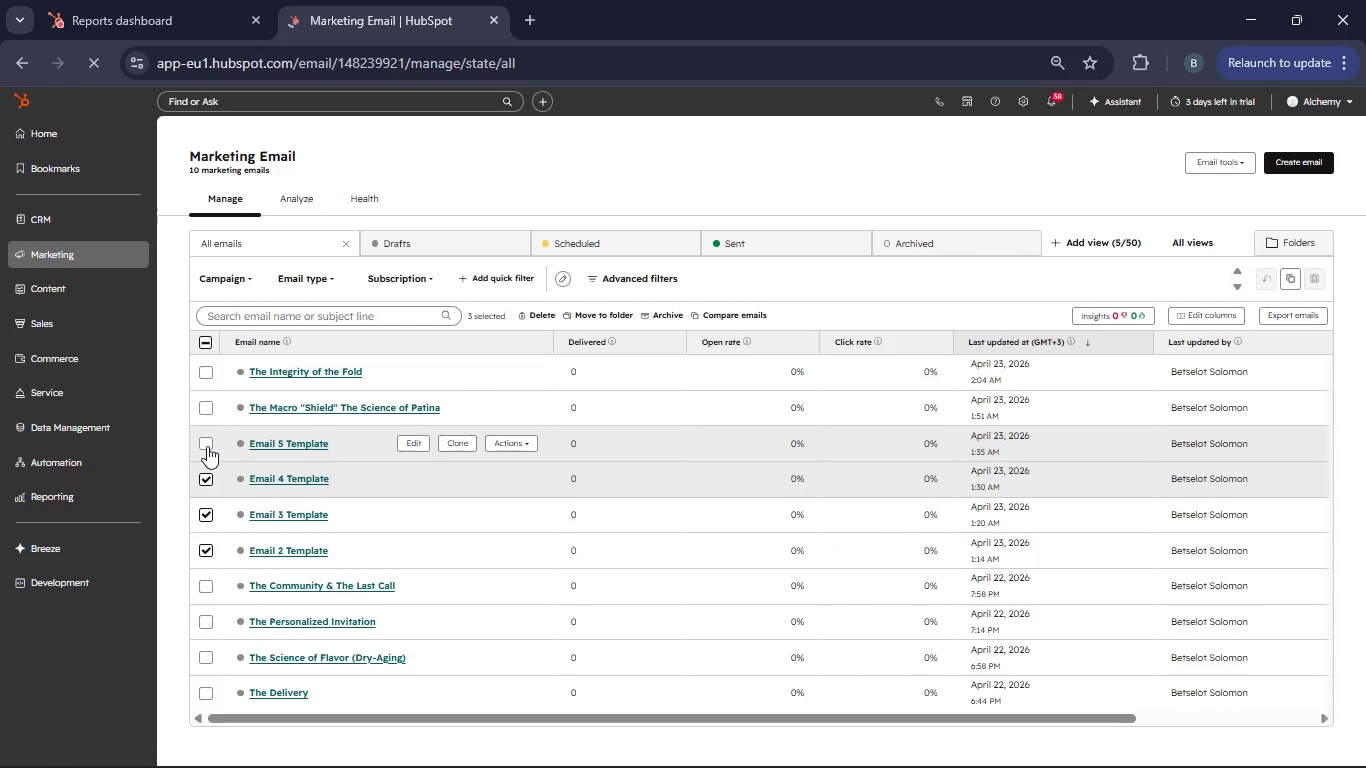 
left_click([207, 446])
 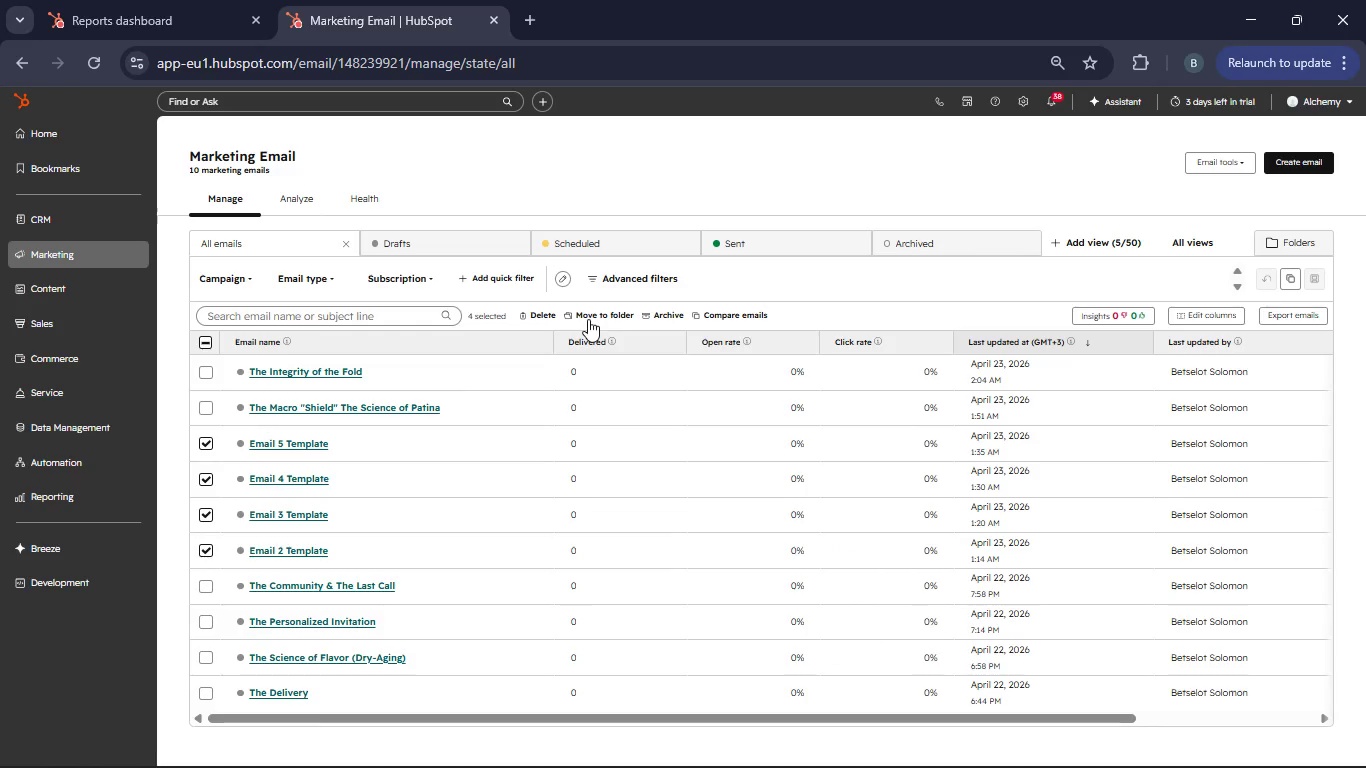 
left_click([649, 315])
 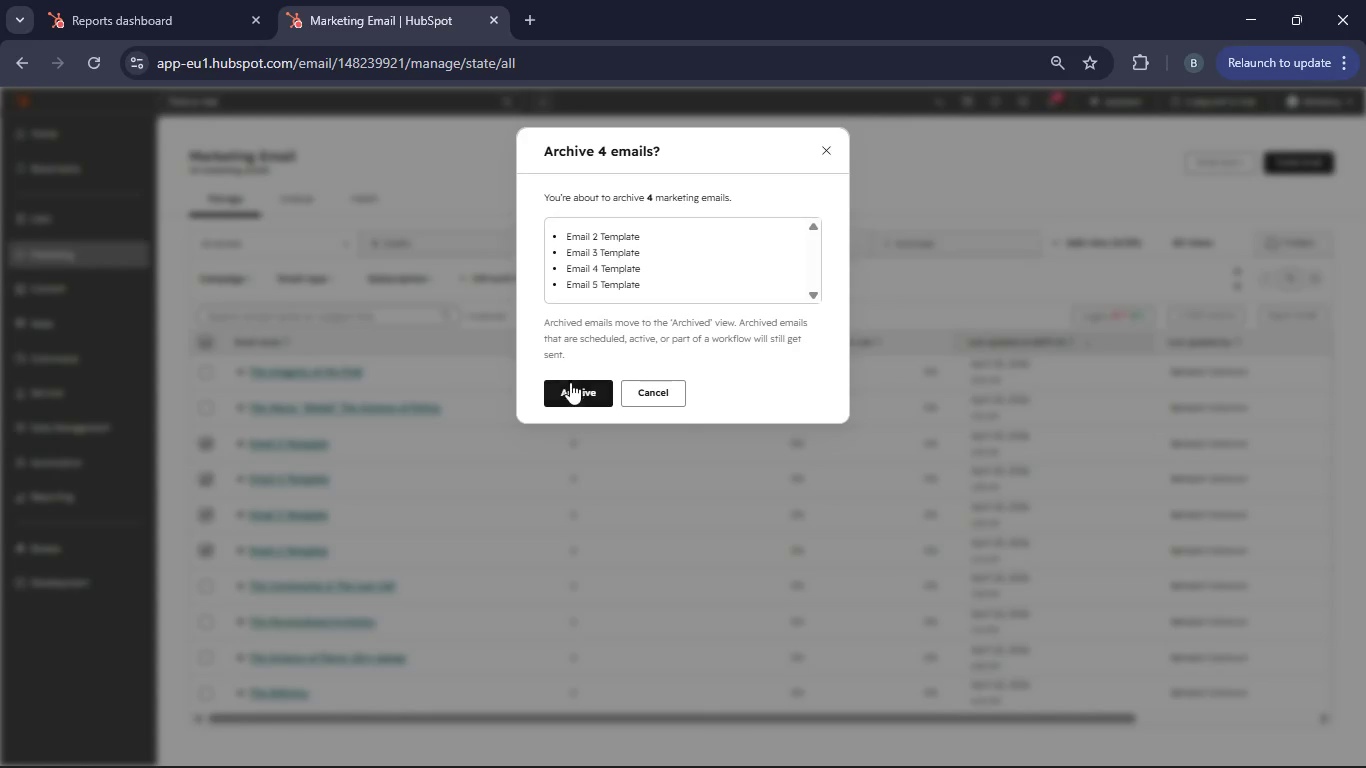 
left_click([571, 384])
 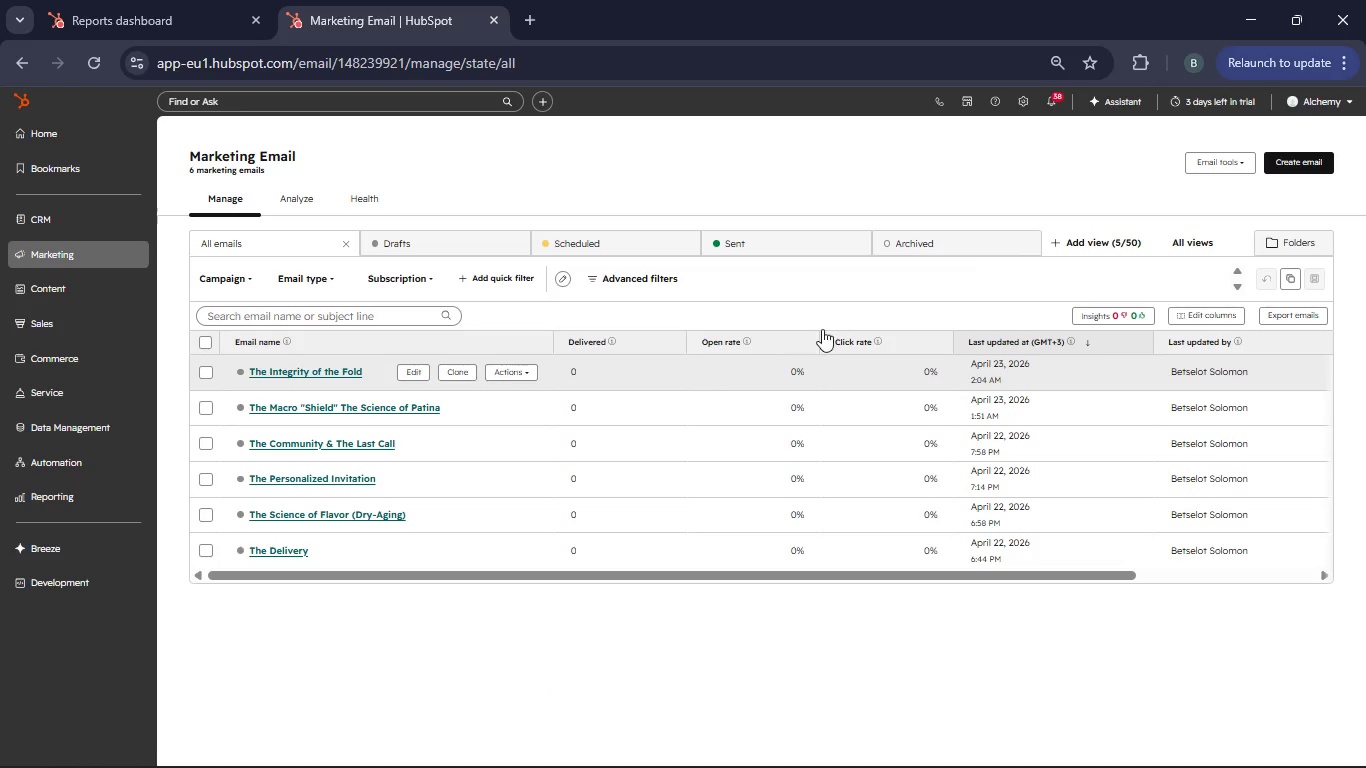 
left_click([1300, 165])
 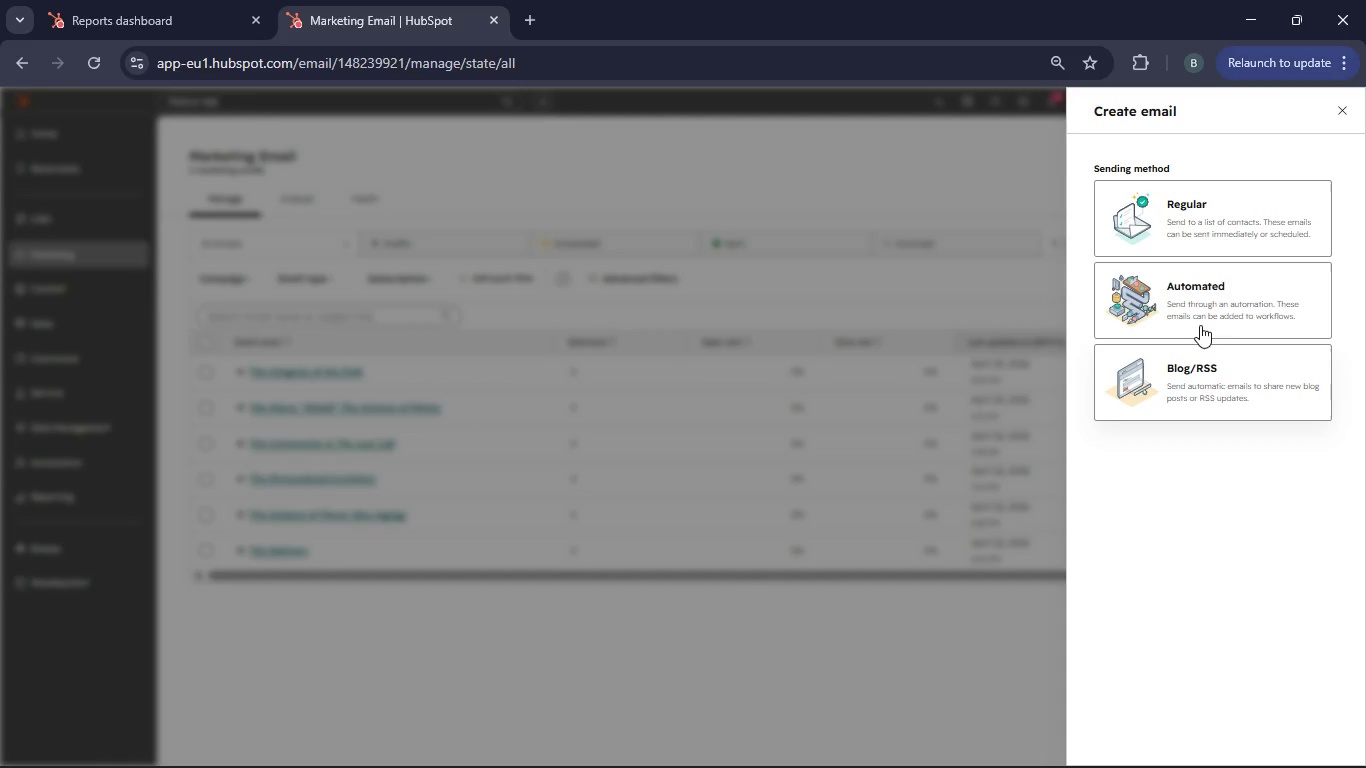 
left_click([1200, 325])
 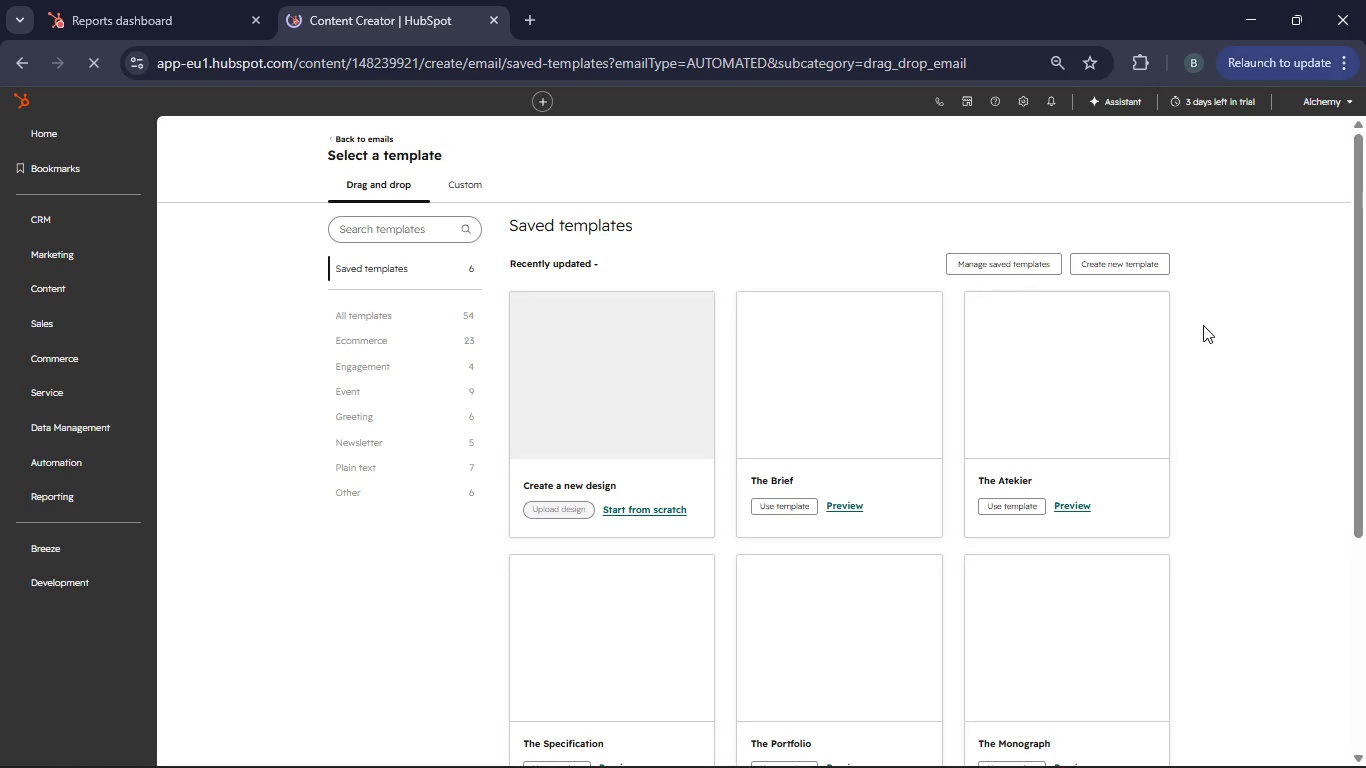 
wait(6.64)
 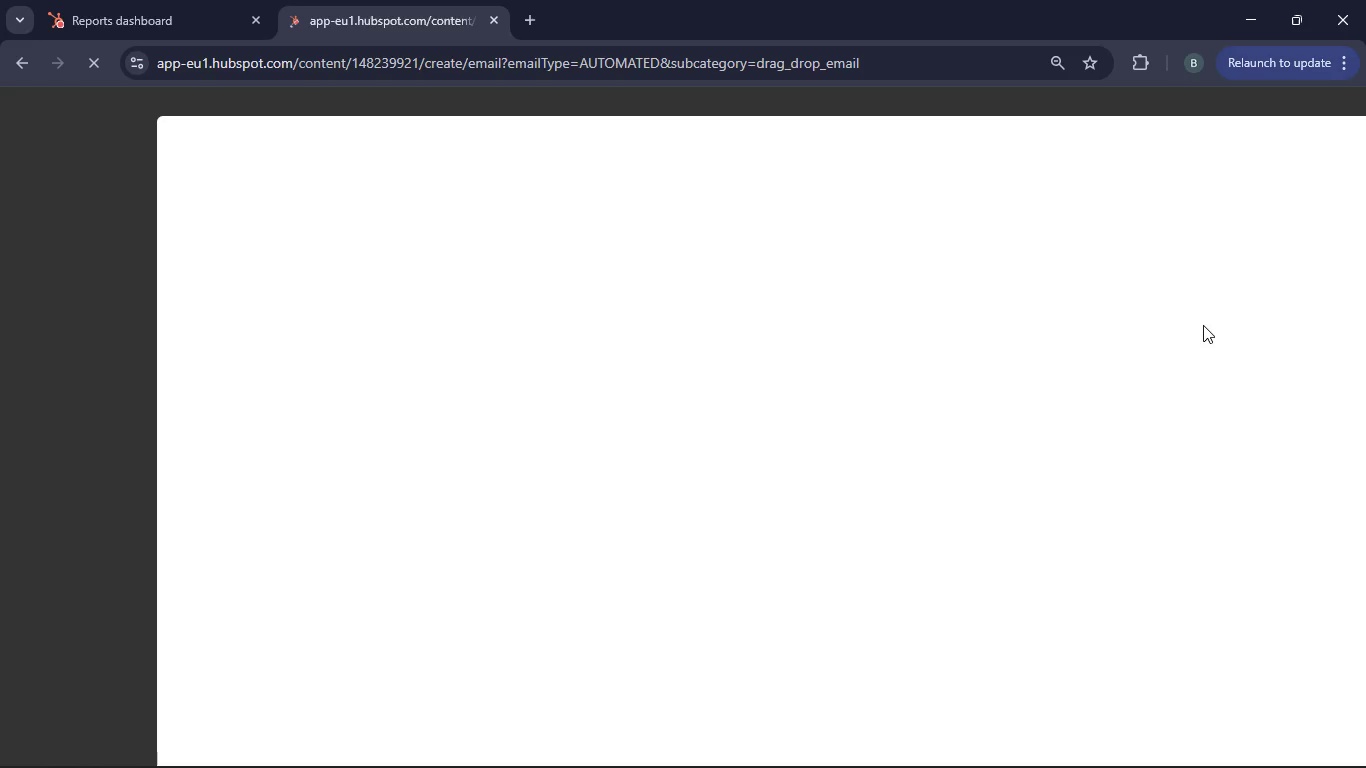 
scroll: coordinate [882, 483], scroll_direction: down, amount: 1.0
 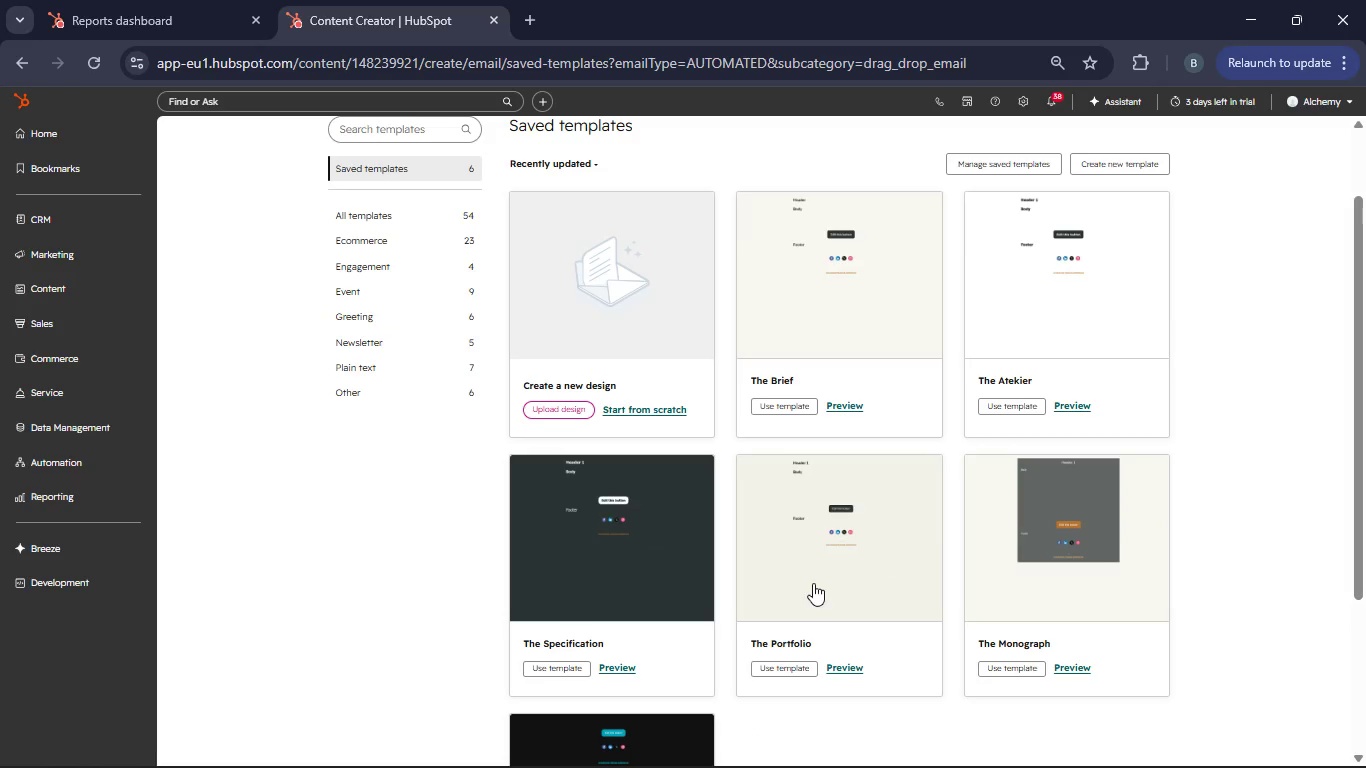 
left_click([558, 665])
 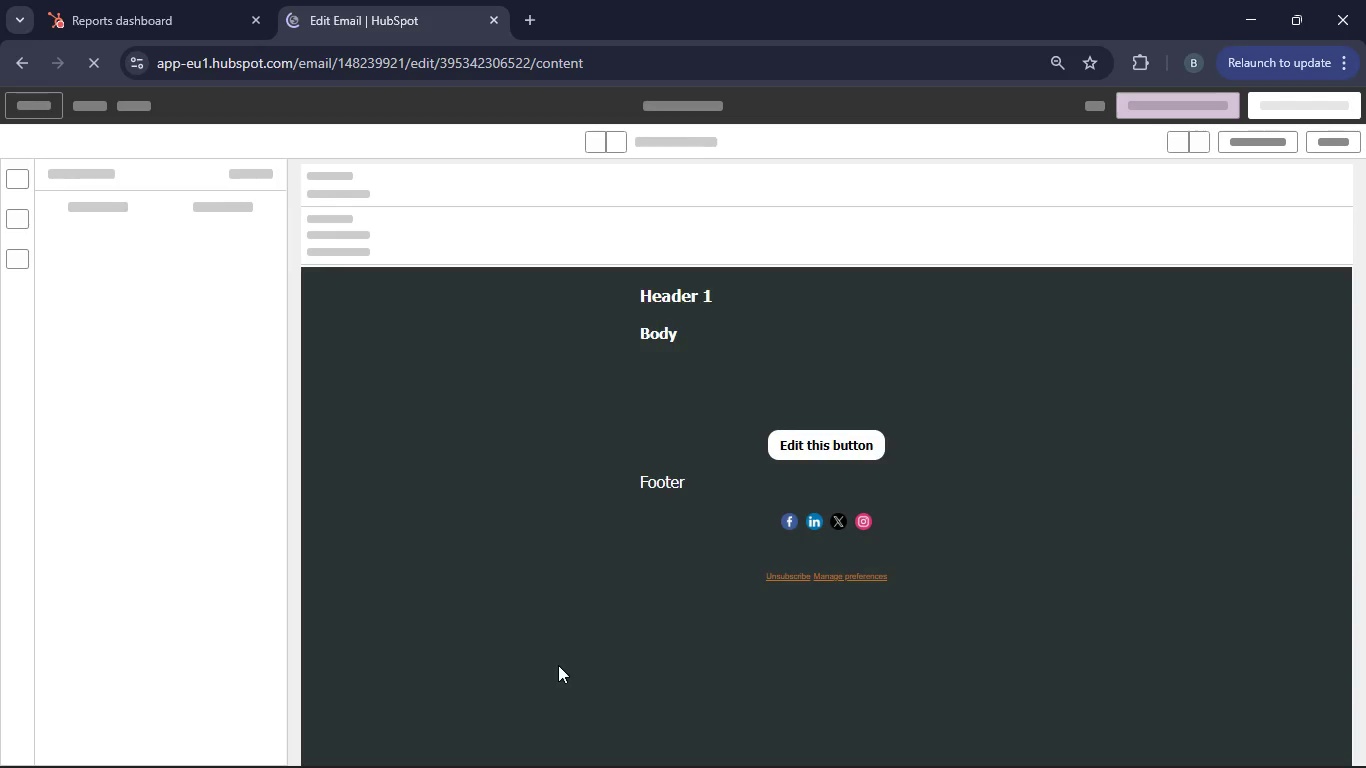 
wait(5.39)
 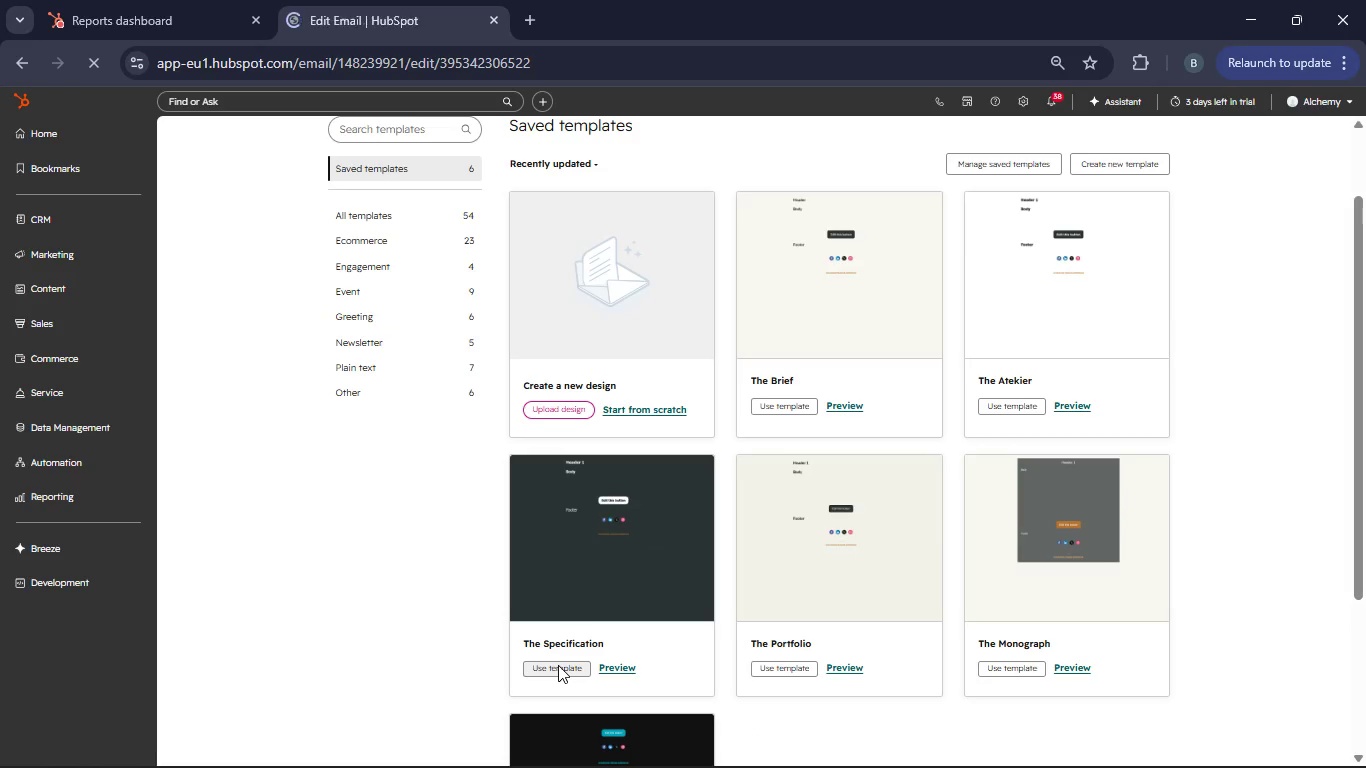 
left_click([705, 110])
 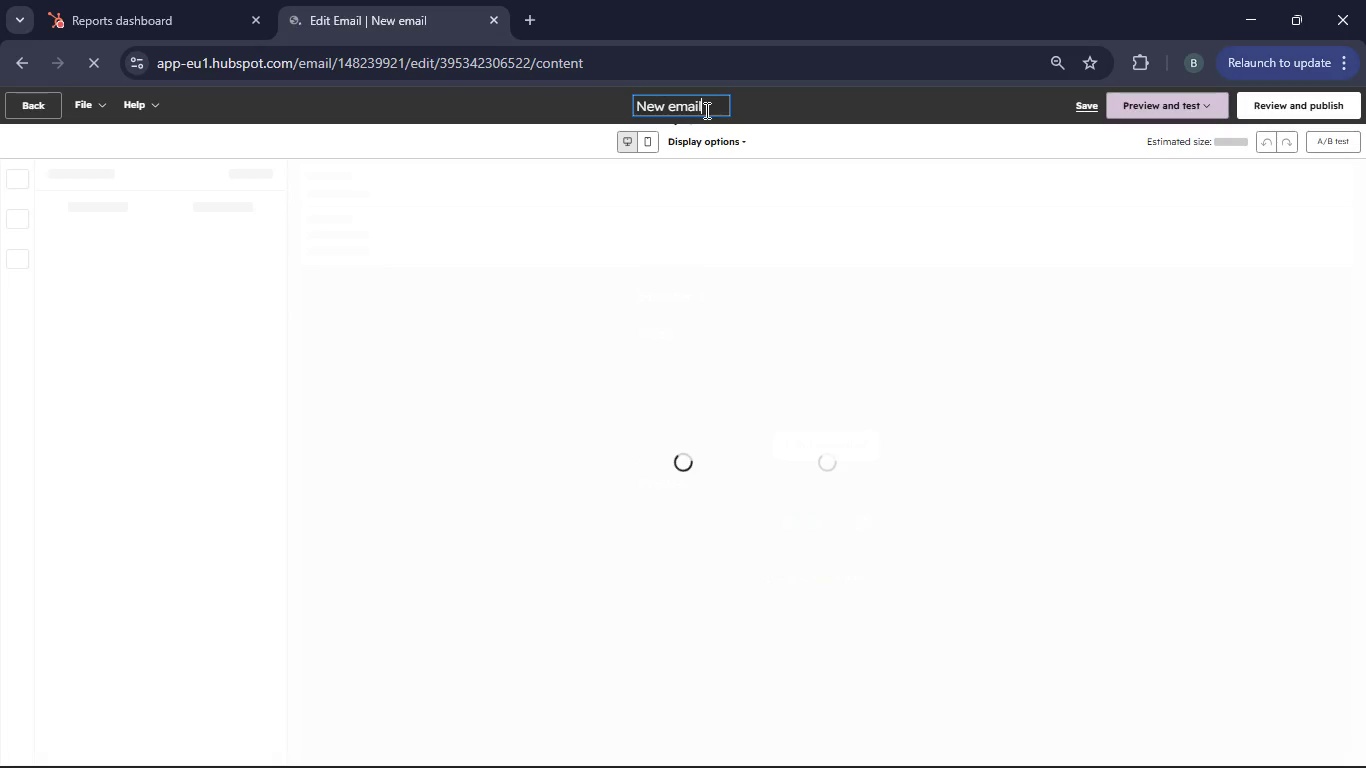 
hold_key(key=Backspace, duration=1.58)
 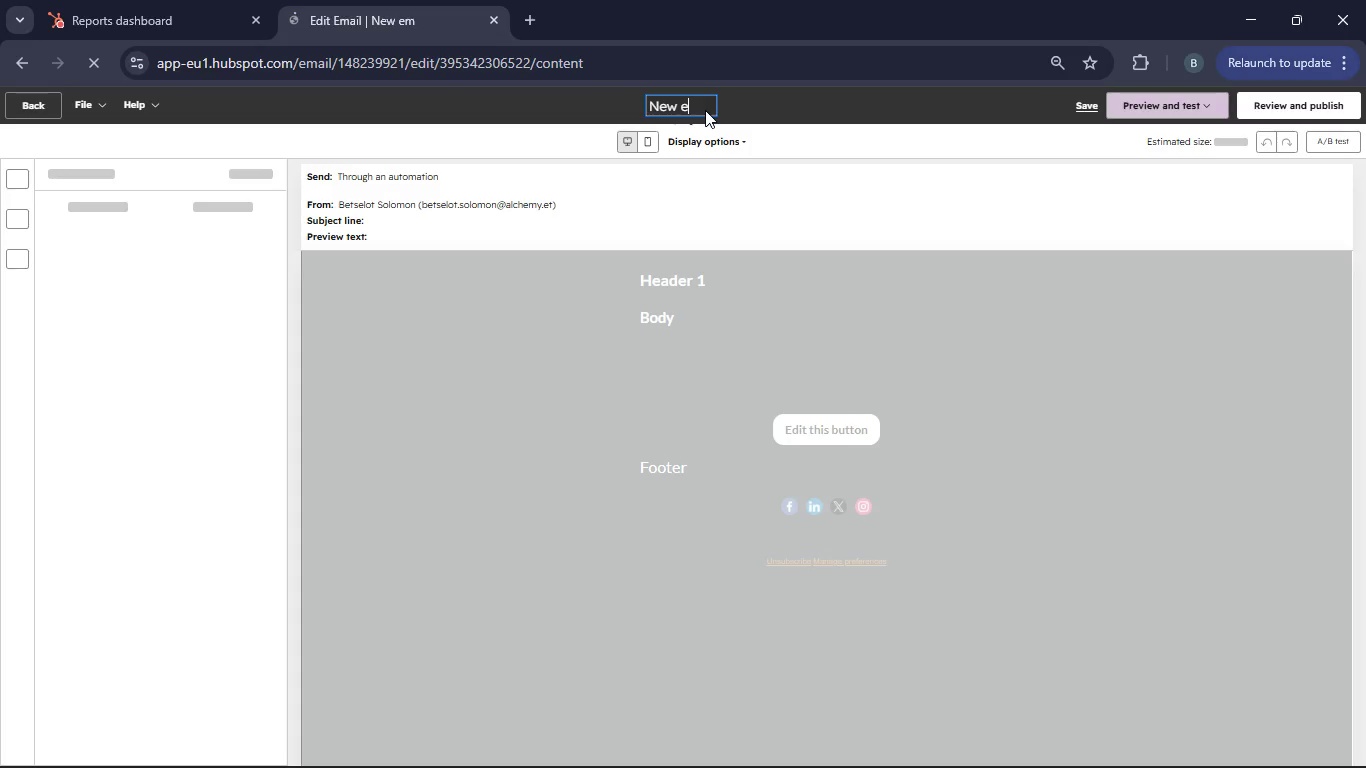 
hold_key(key=Backspace, duration=0.78)
 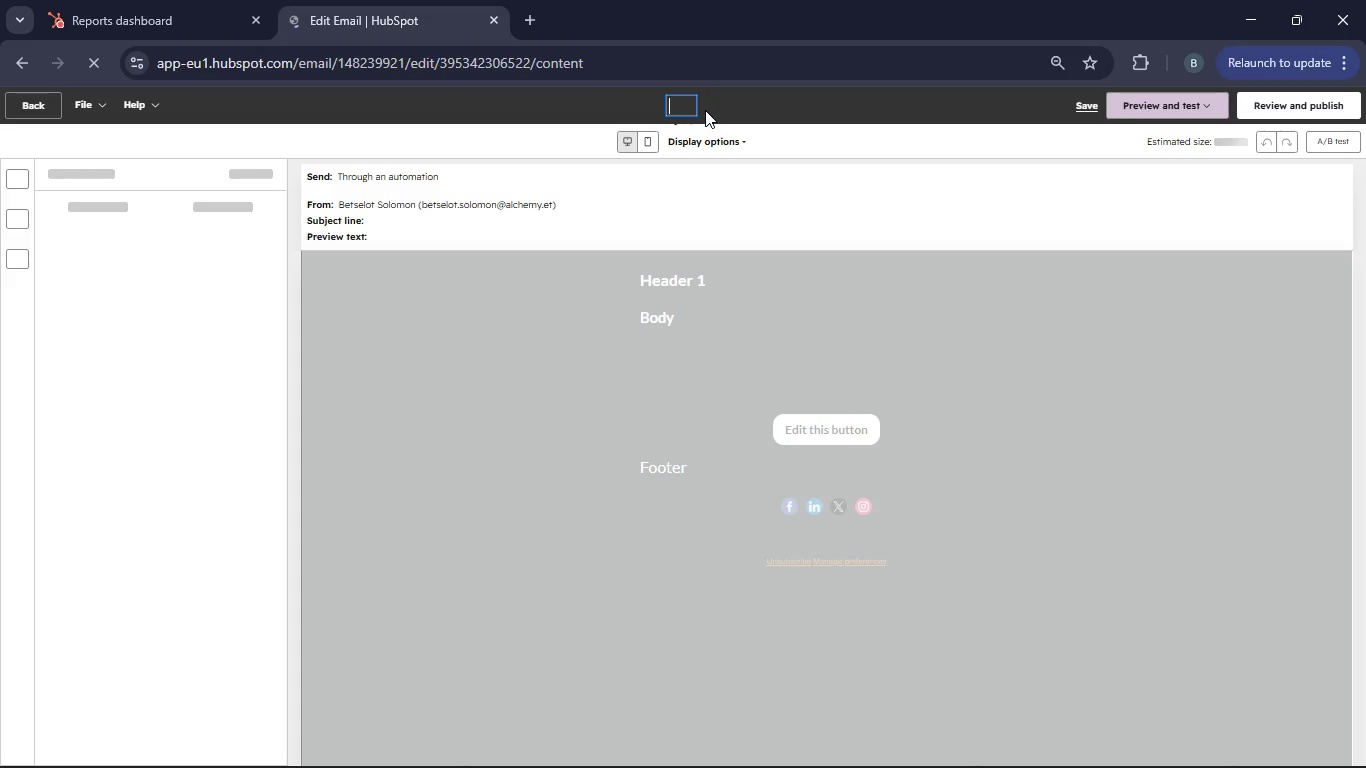 
key(Backspace)
 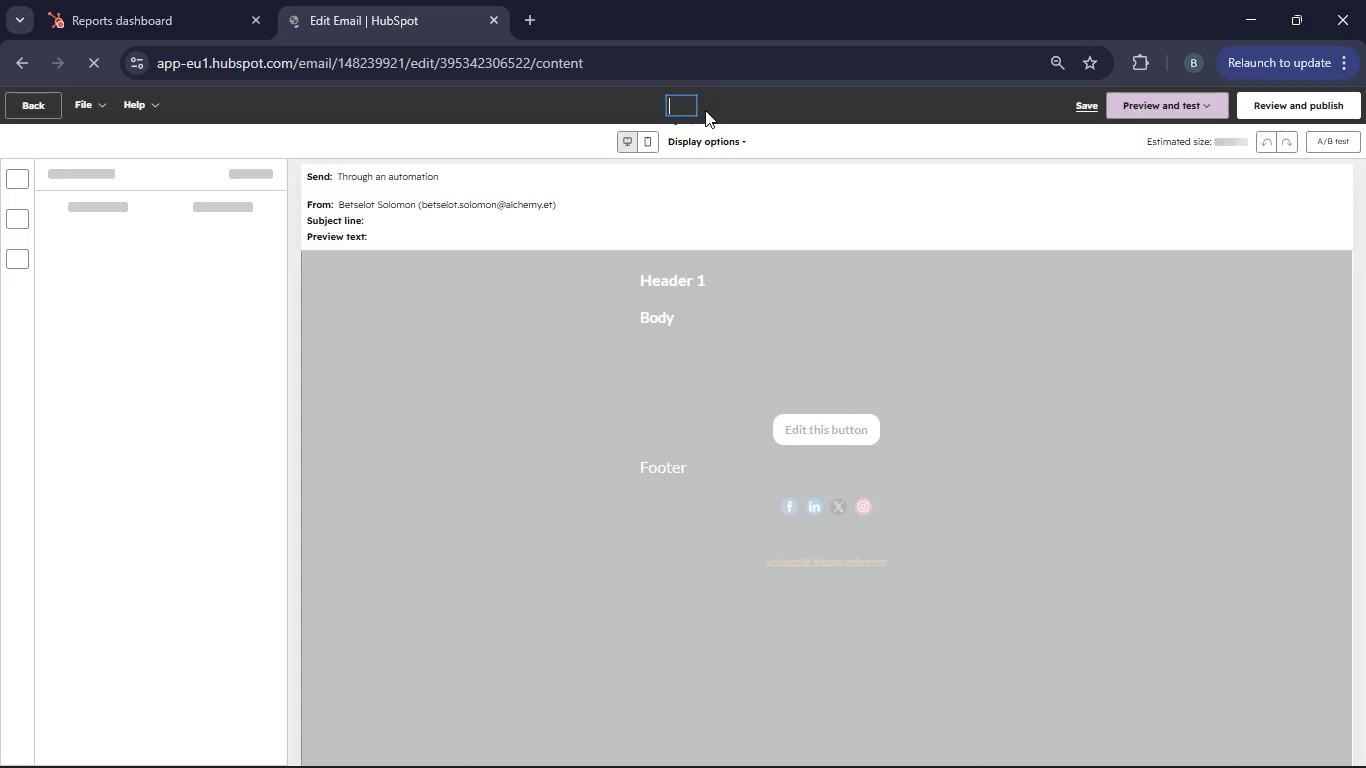 
key(Backspace)
 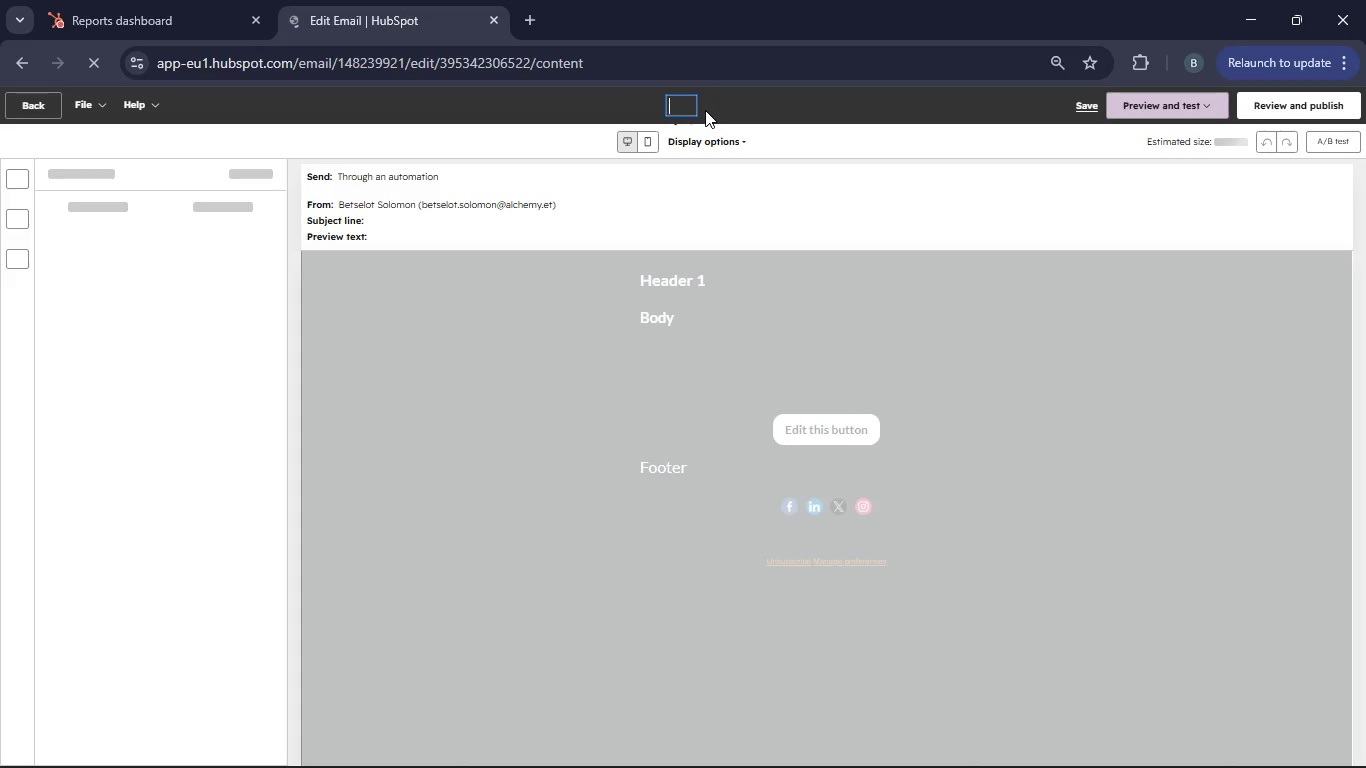 
key(Backspace)
 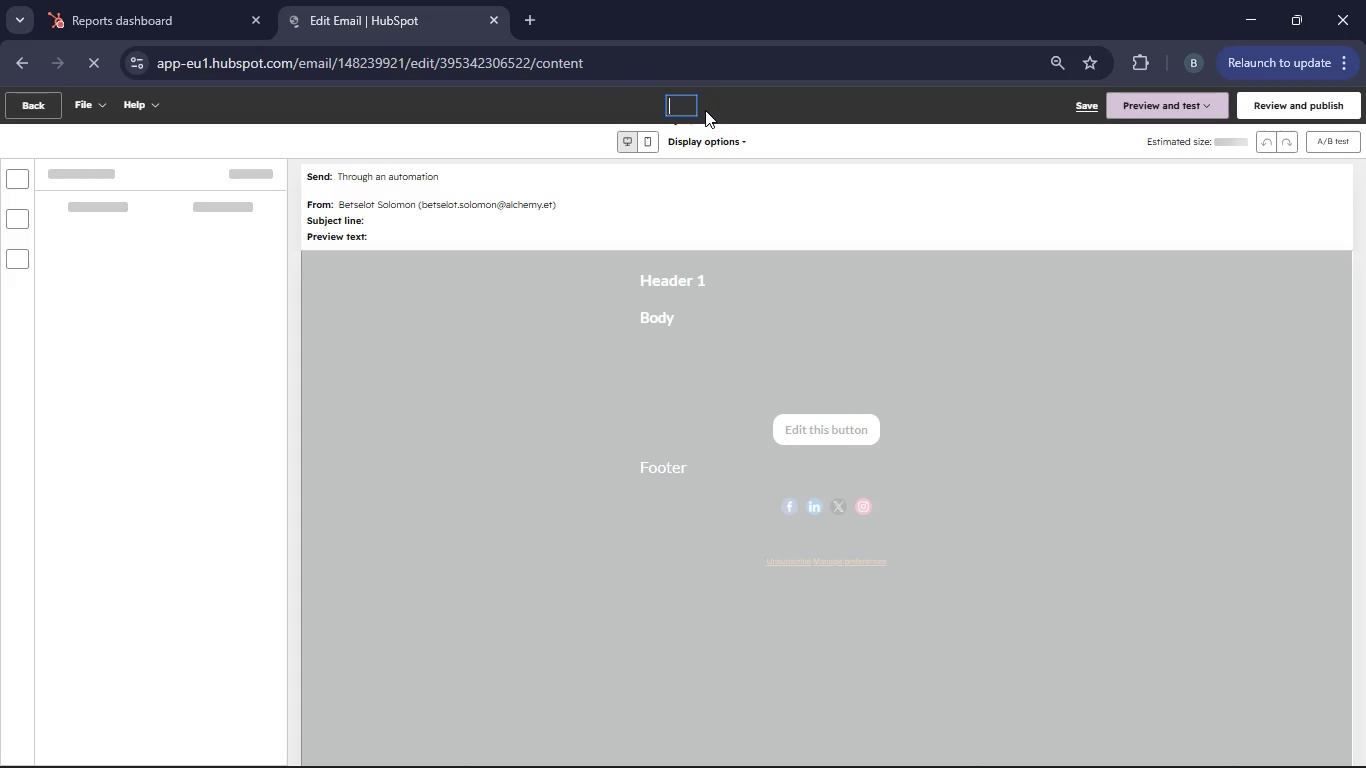 
key(Backspace)
 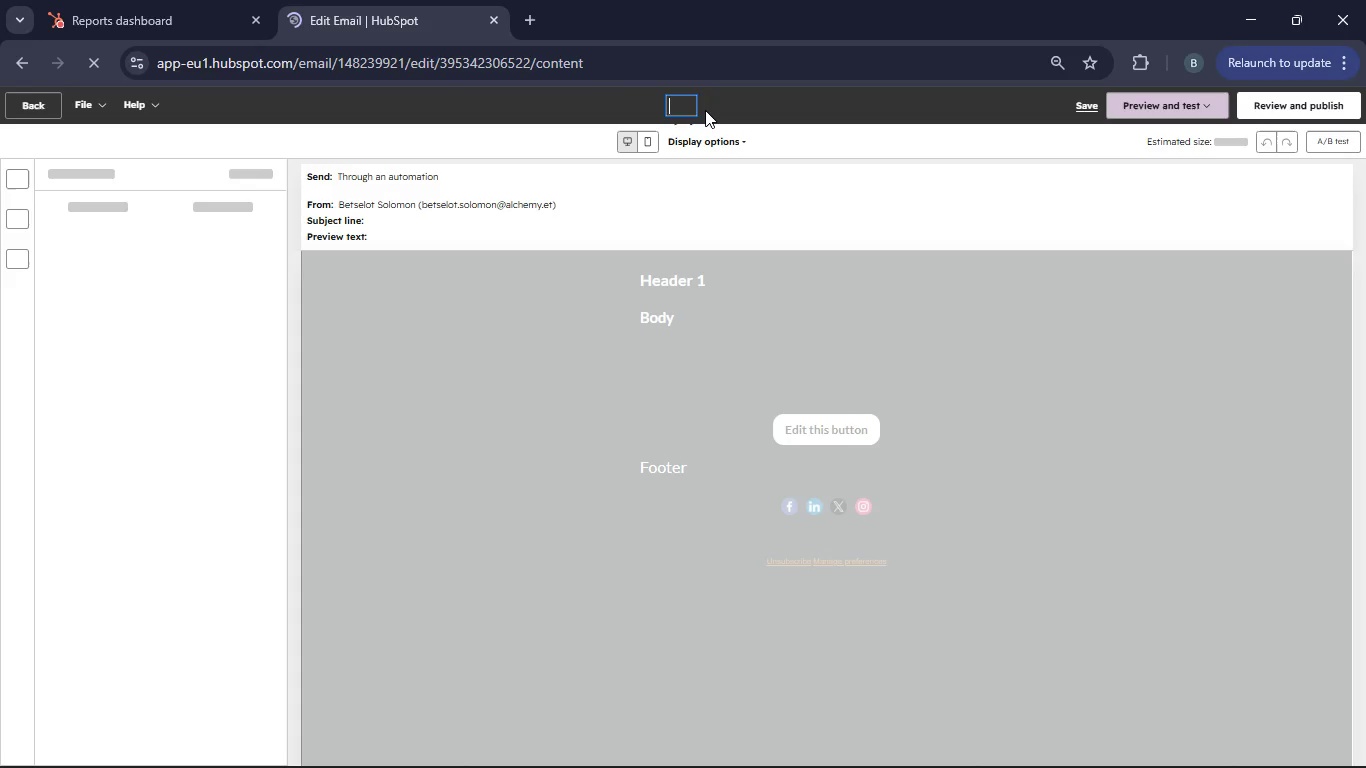 
key(Shift+ShiftRight)
 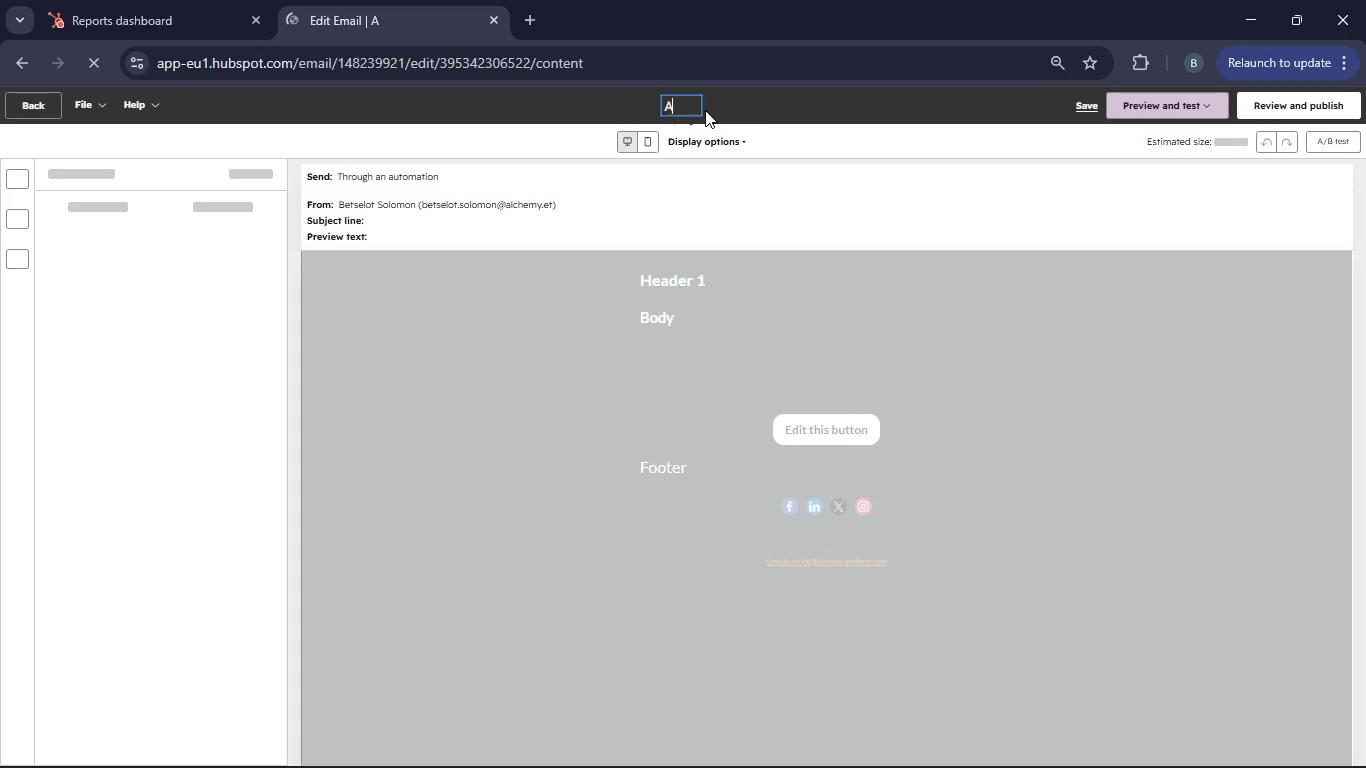 
key(Shift+A)
 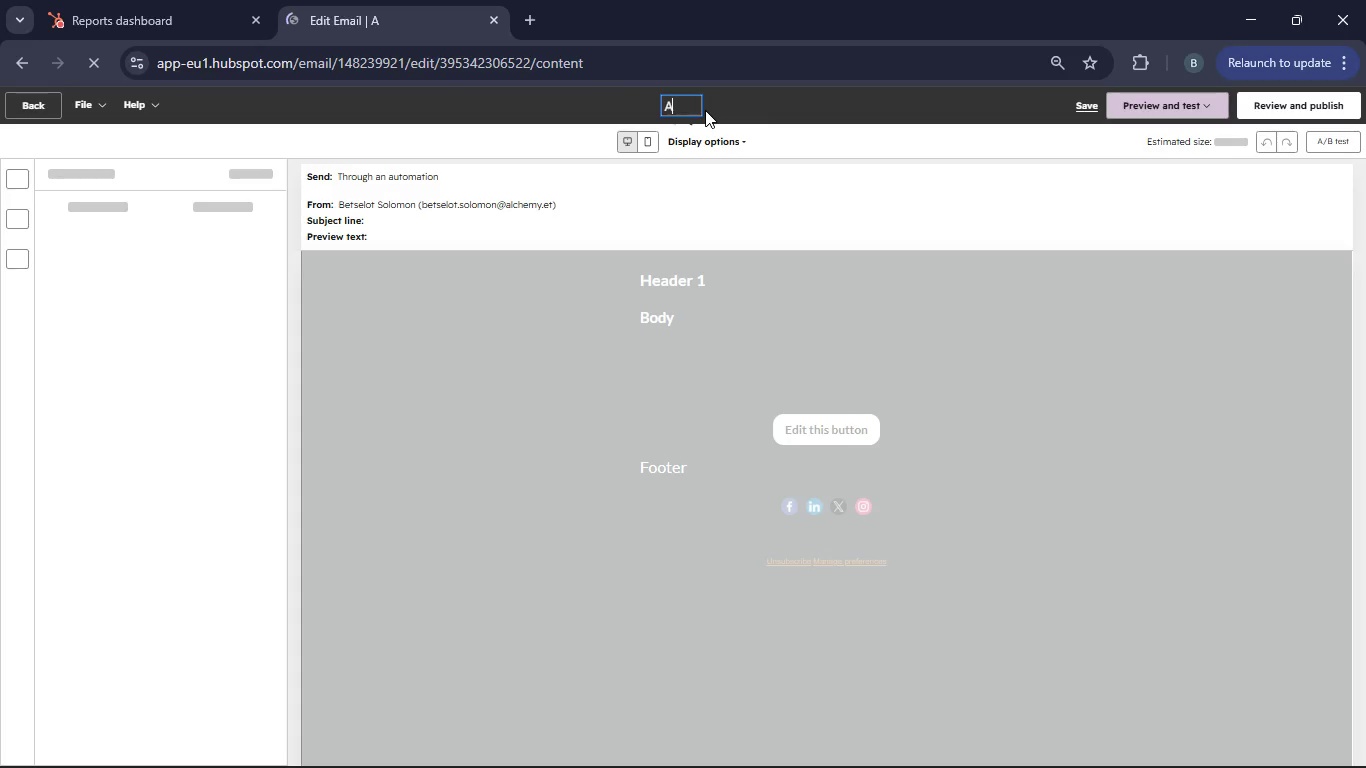 
key(C)
 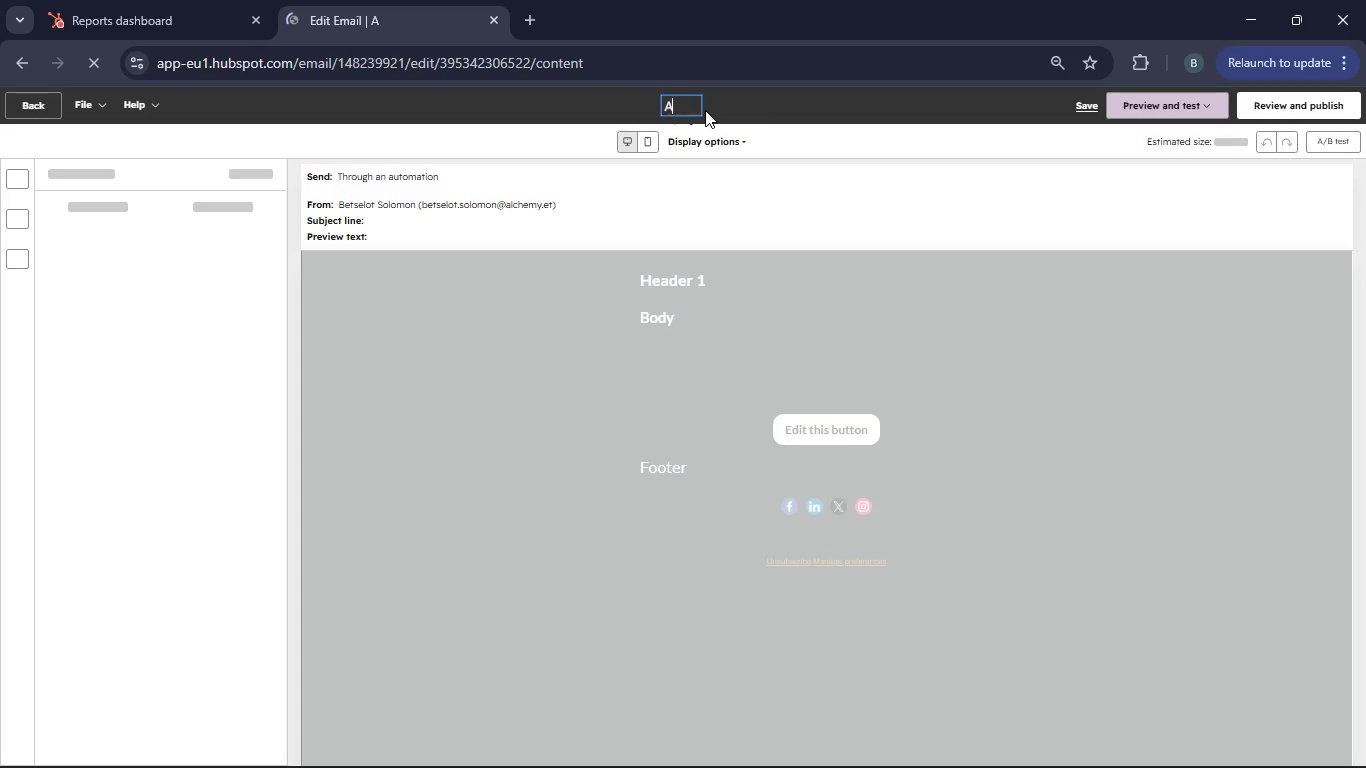 
hold_key(key=H, duration=8.19)
 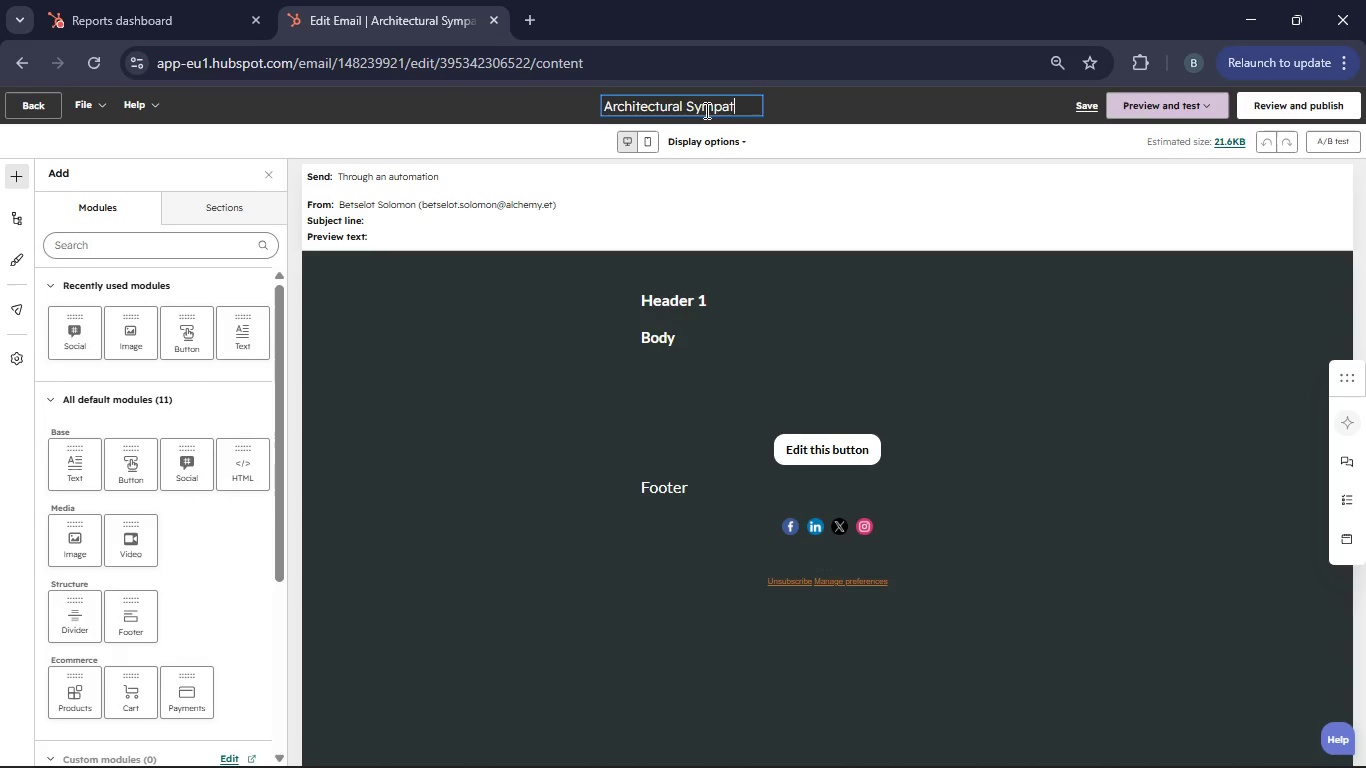 
hold_key(key=I, duration=0.31)
 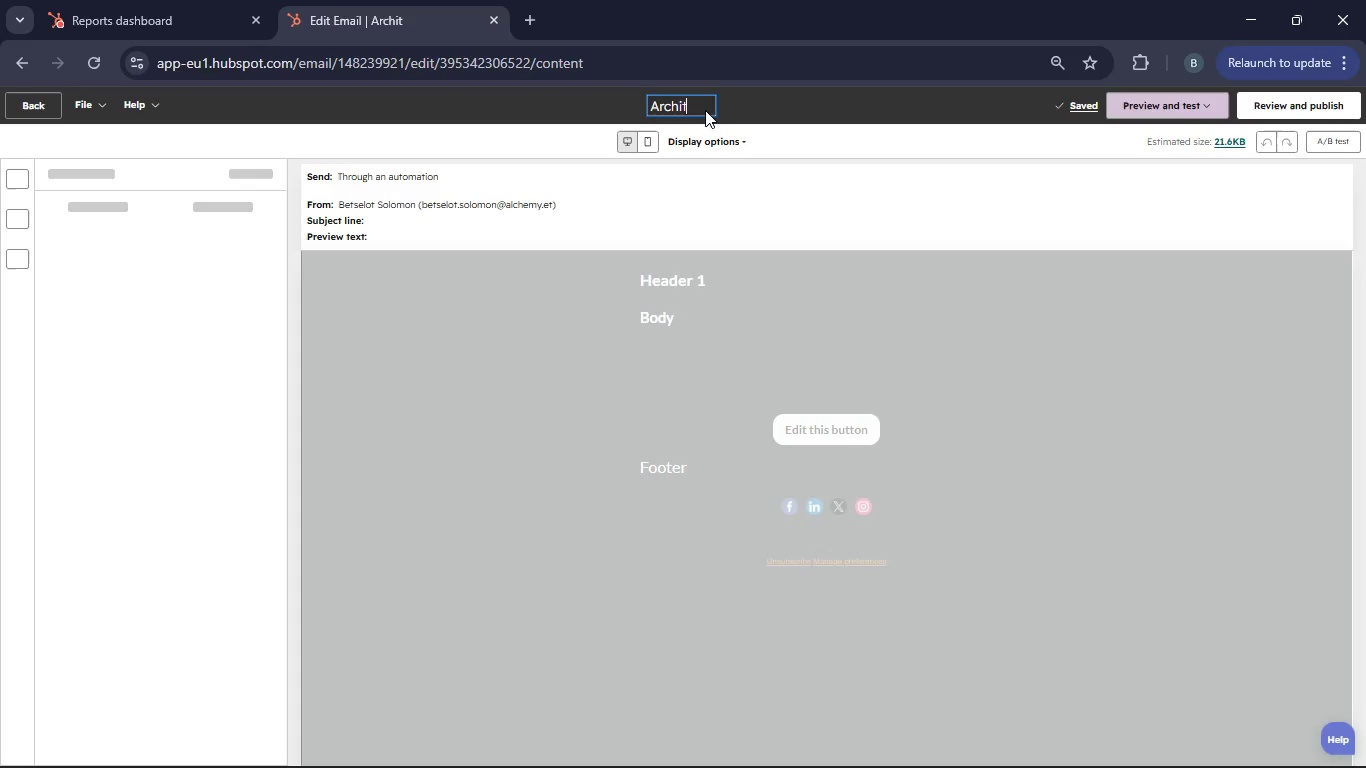 
hold_key(key=E, duration=14.97)
 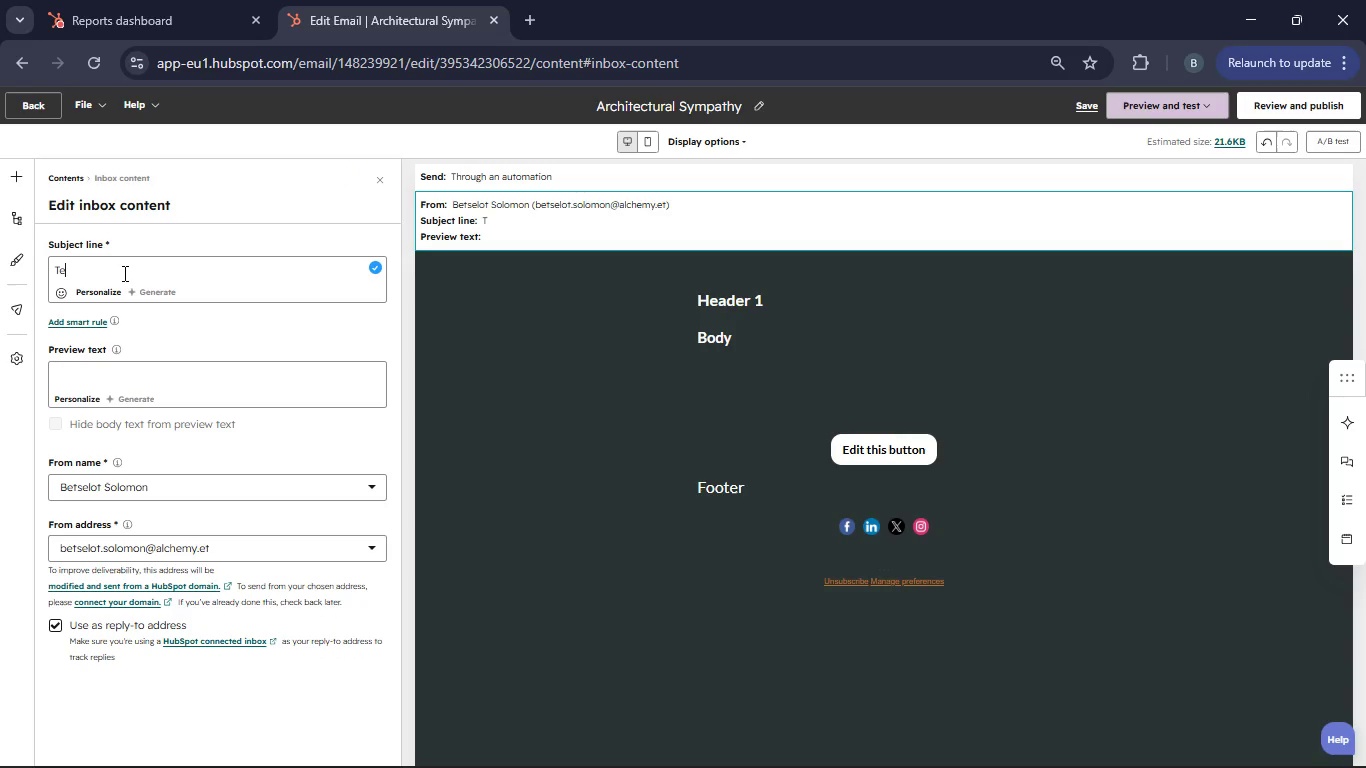 
hold_key(key=C, duration=15.09)
 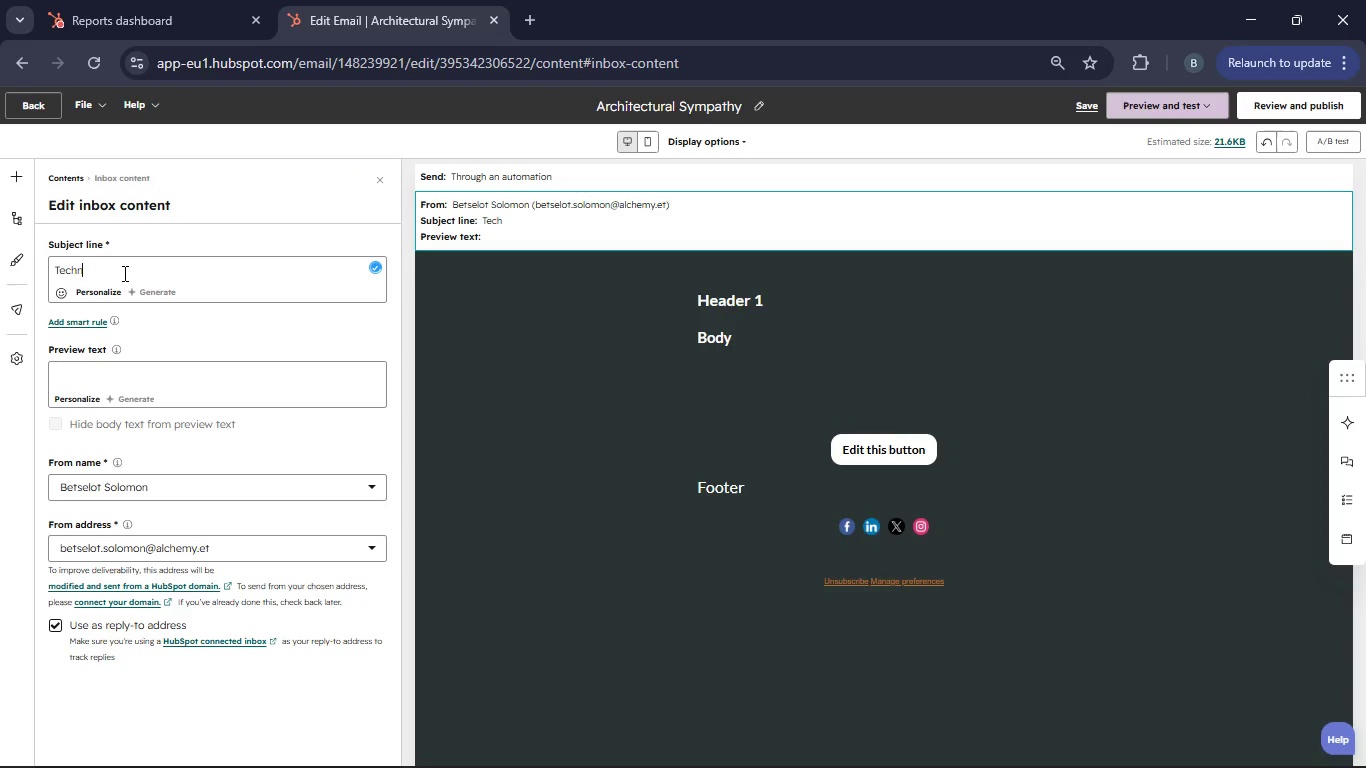 
hold_key(key=T, duration=6.14)
 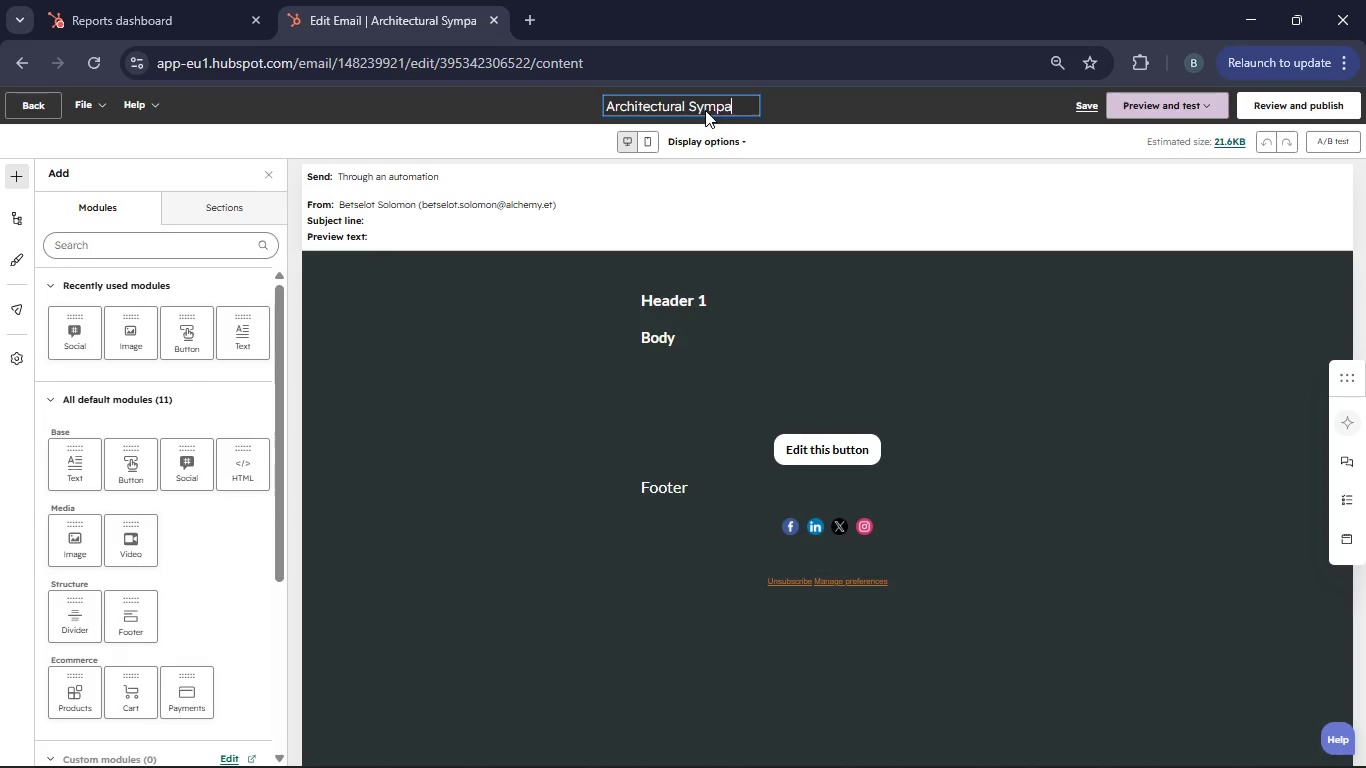 
type(rl Sympa)
 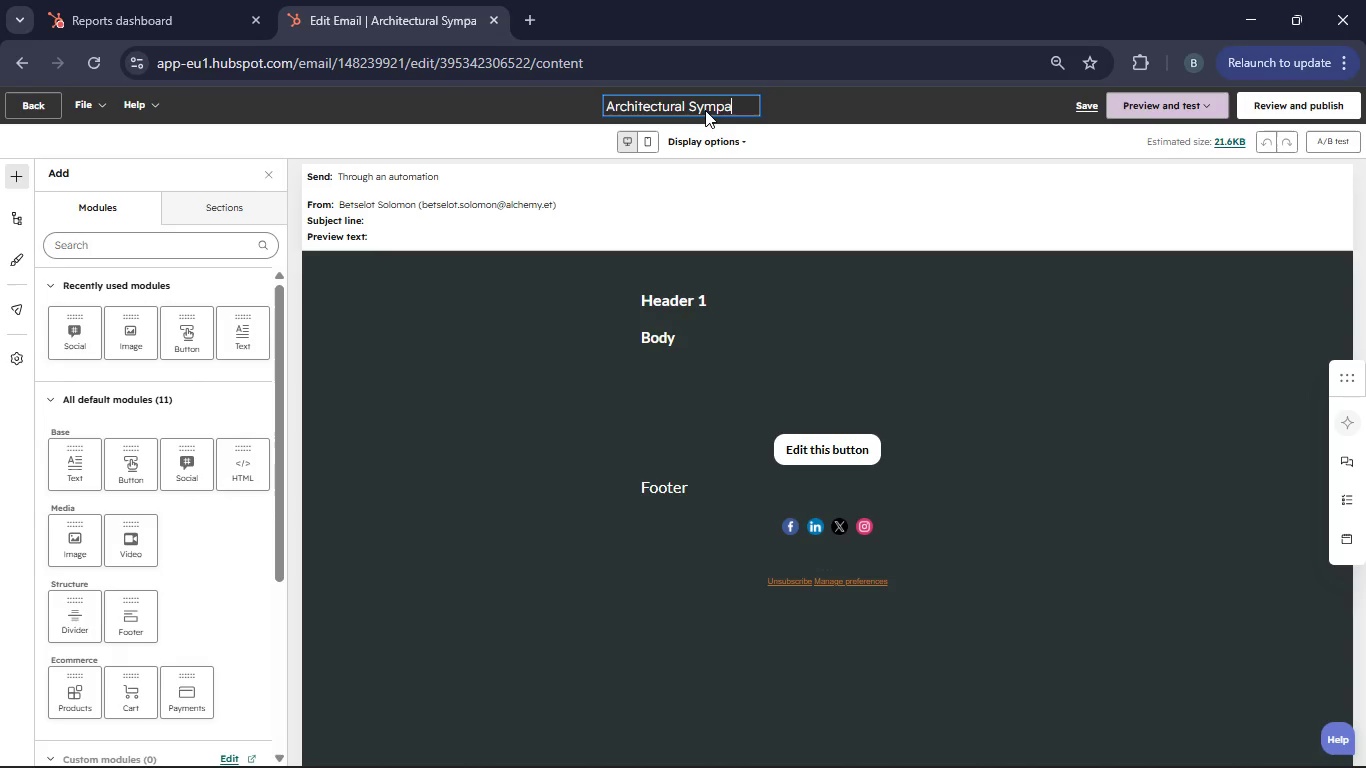 
left_click([571, 225])
 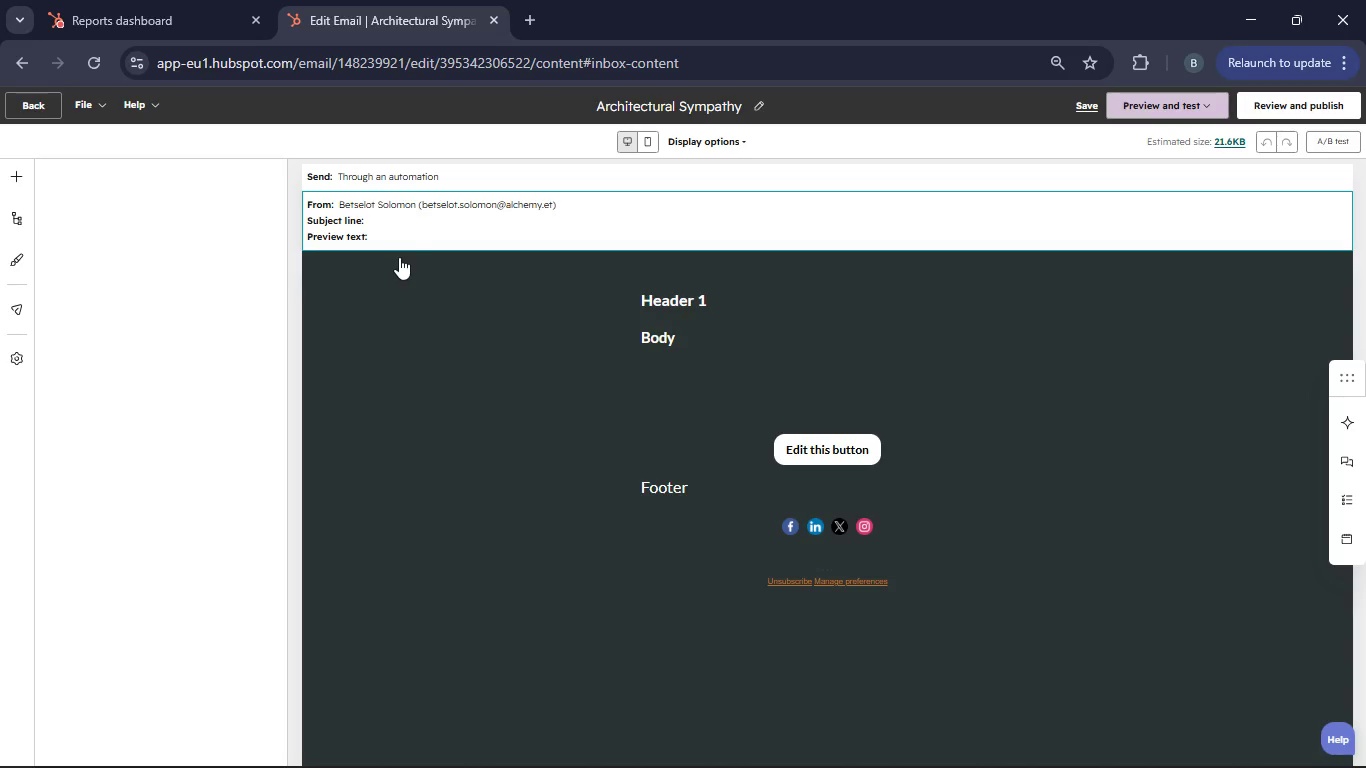 
left_click([127, 274])
 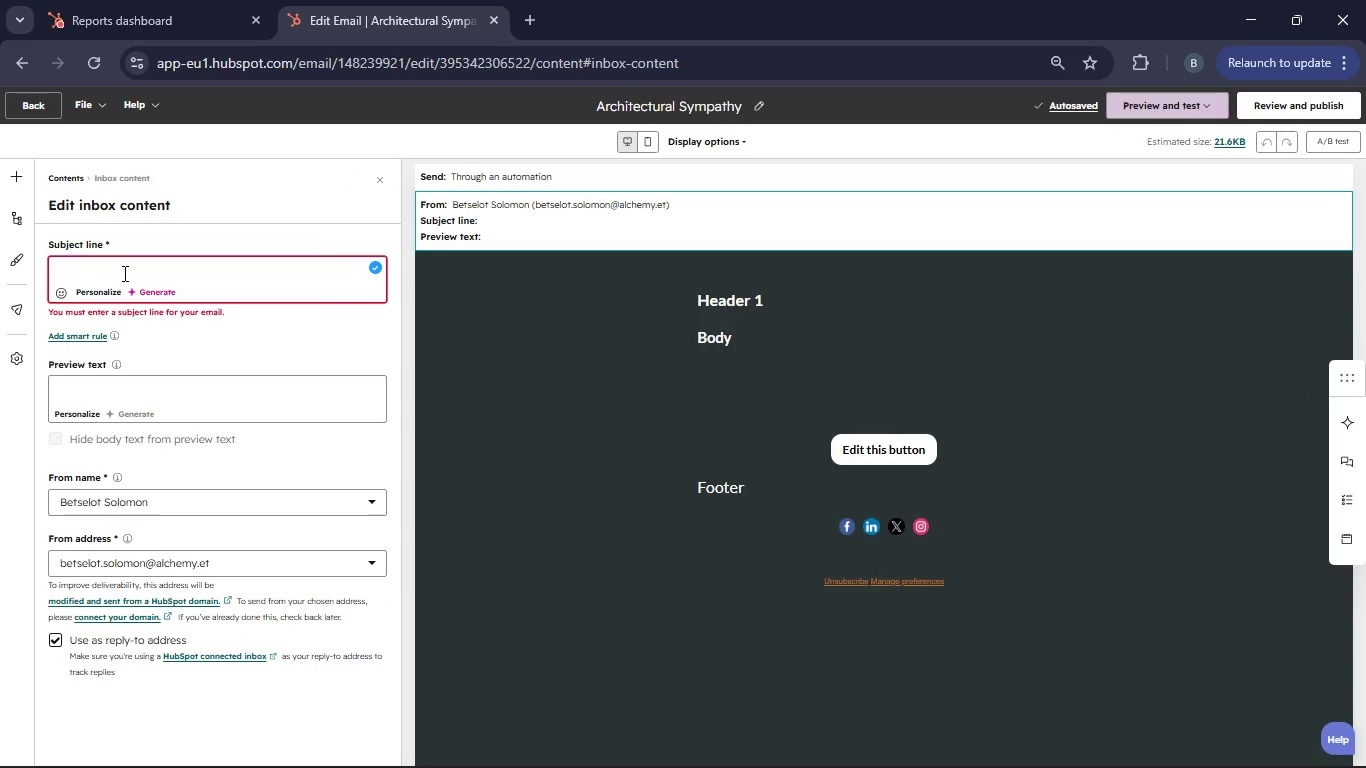 
type(Thnical consideration for )
 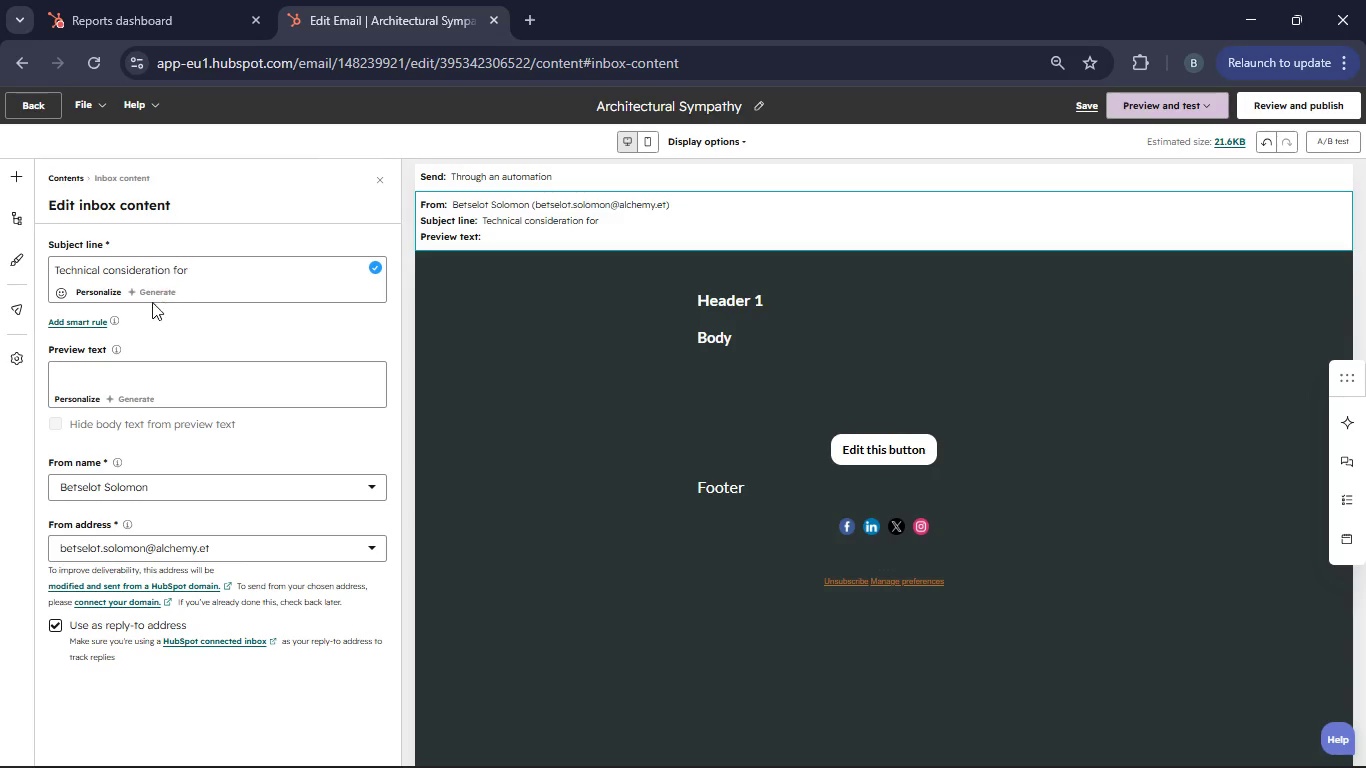 
left_click([93, 292])
 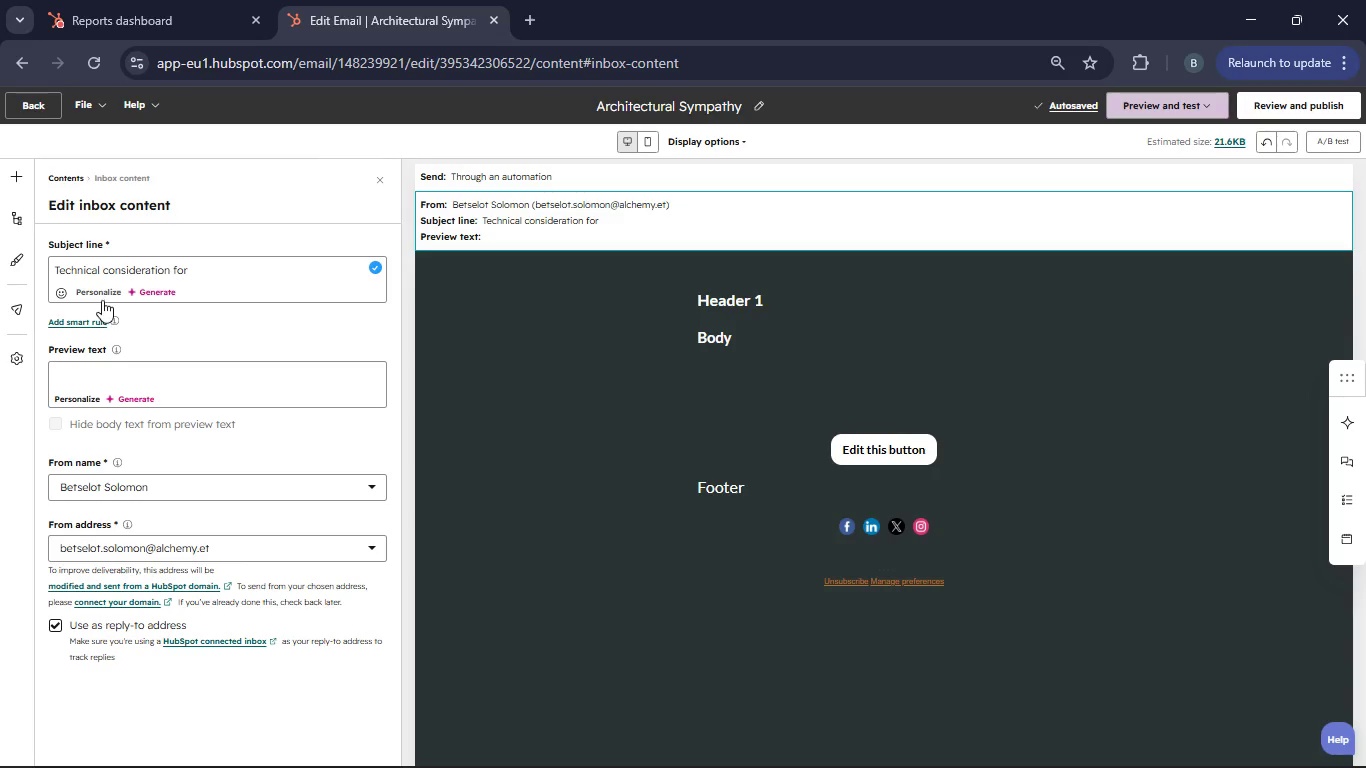 
left_click([97, 295])
 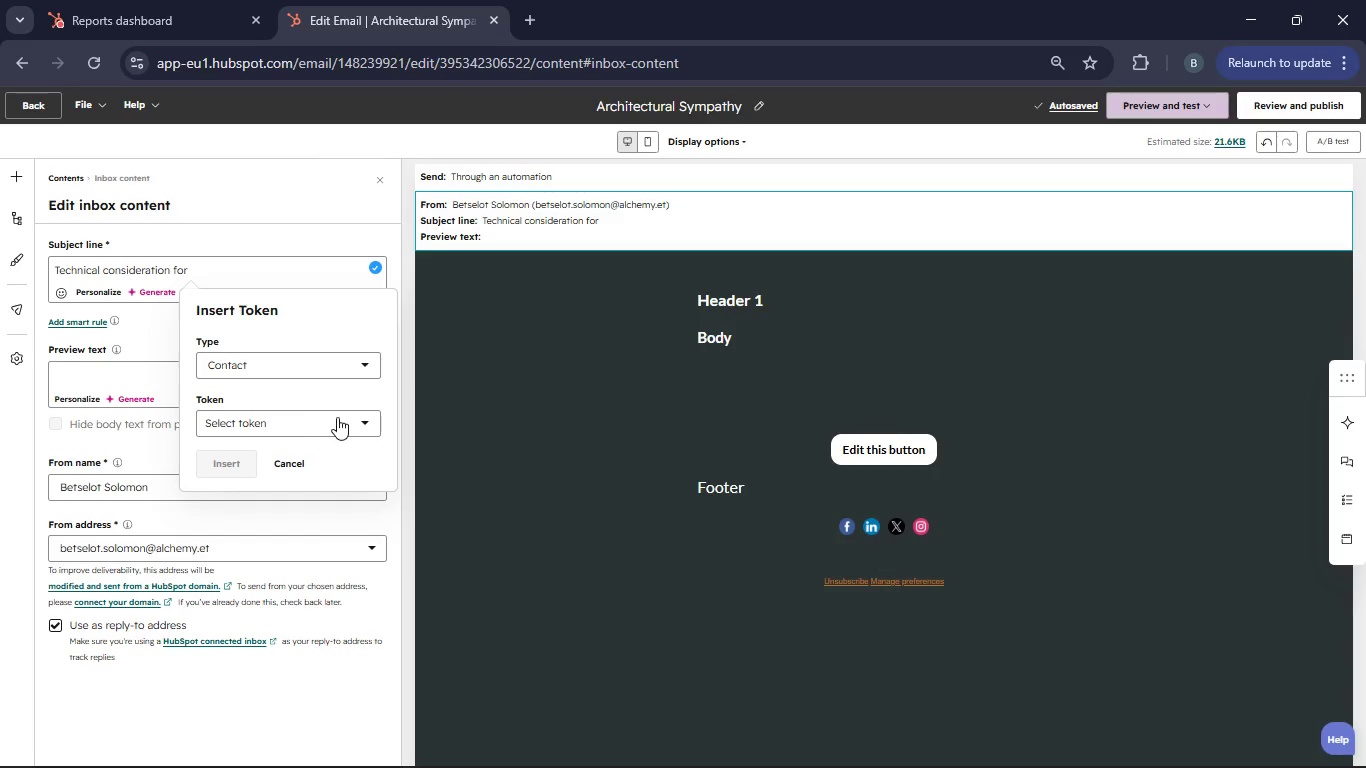 
left_click([361, 423])
 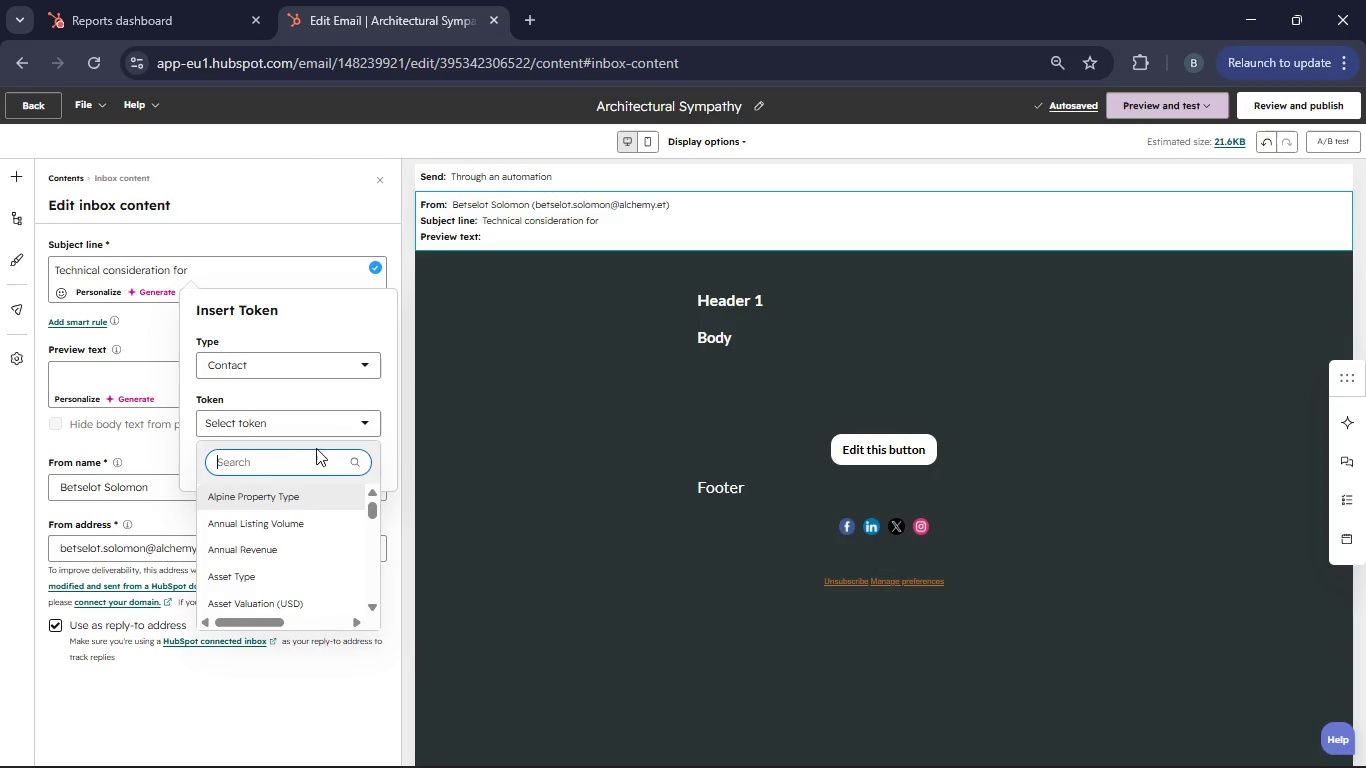 
left_click([280, 460])
 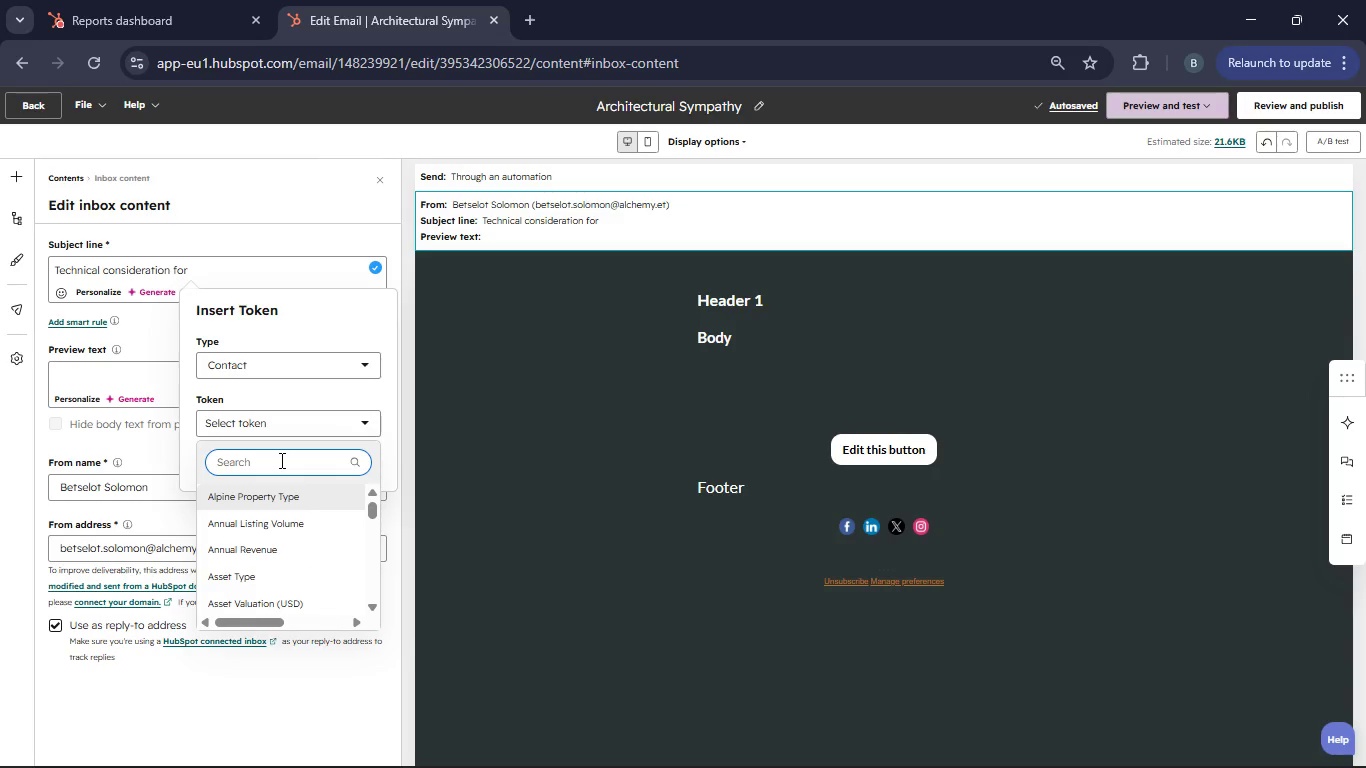 
type(Property Era)
 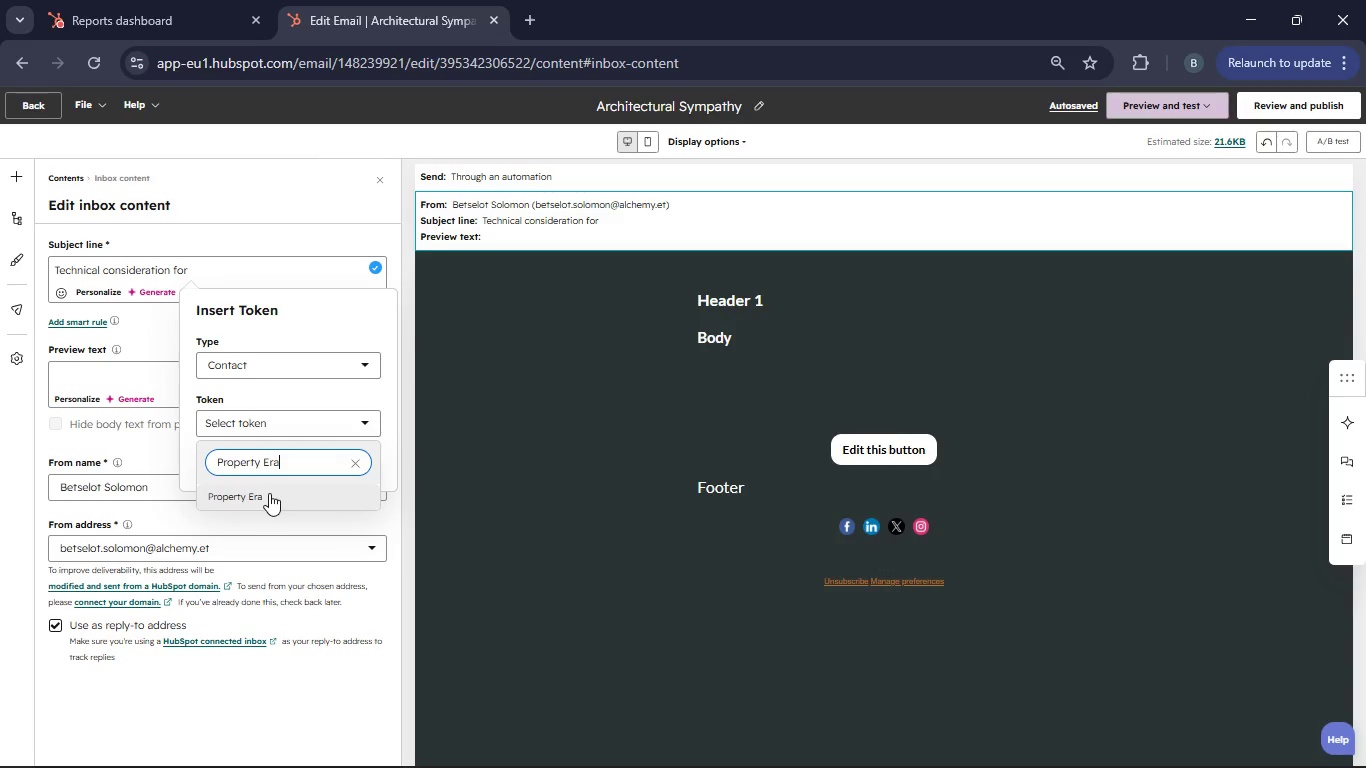 
left_click([263, 499])
 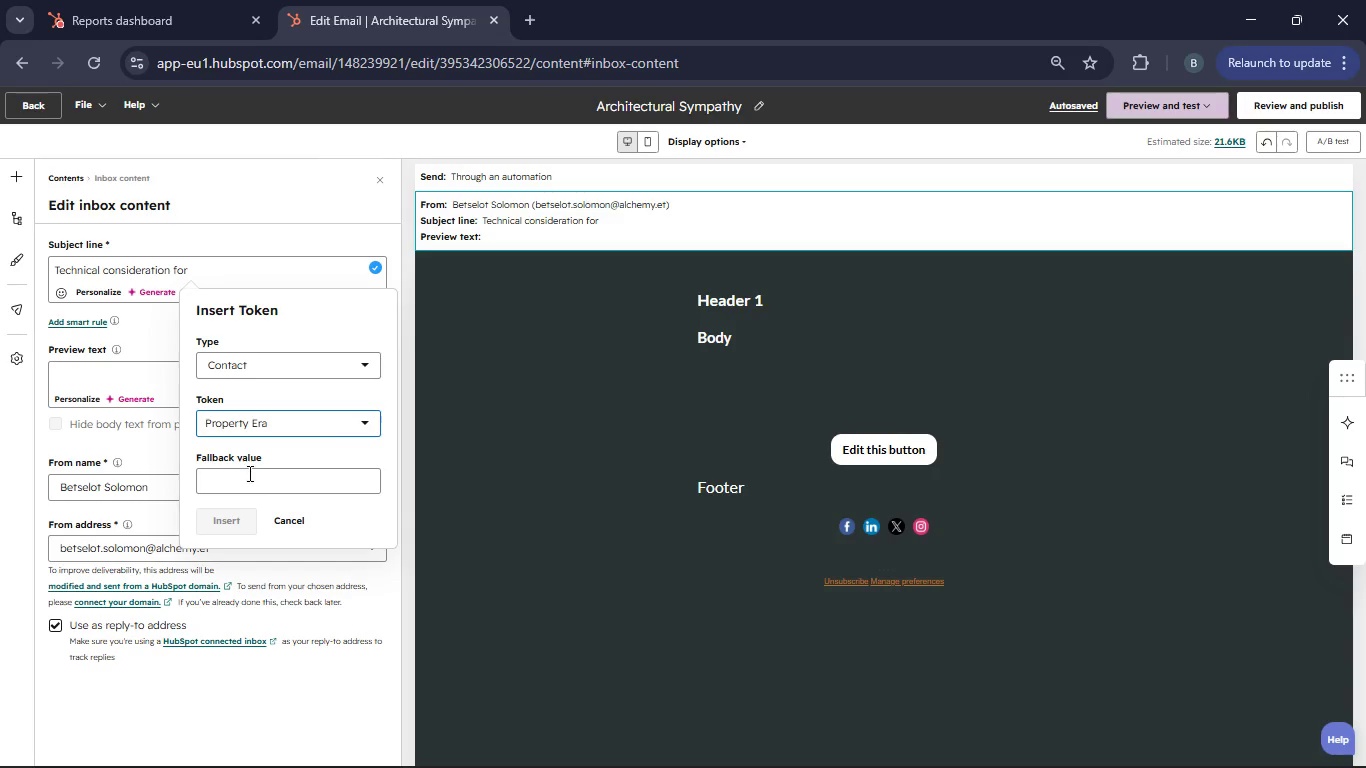 
left_click([222, 491])
 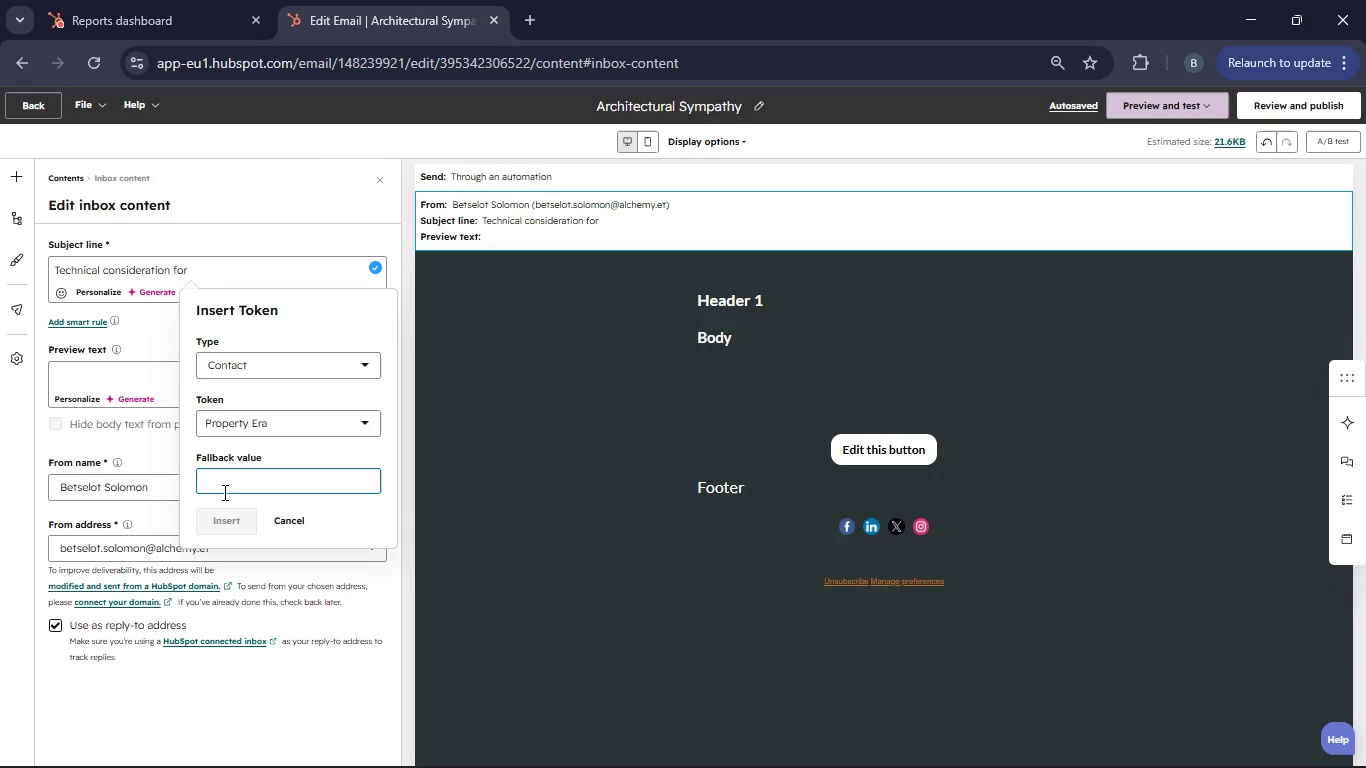 
type(Property Era)
 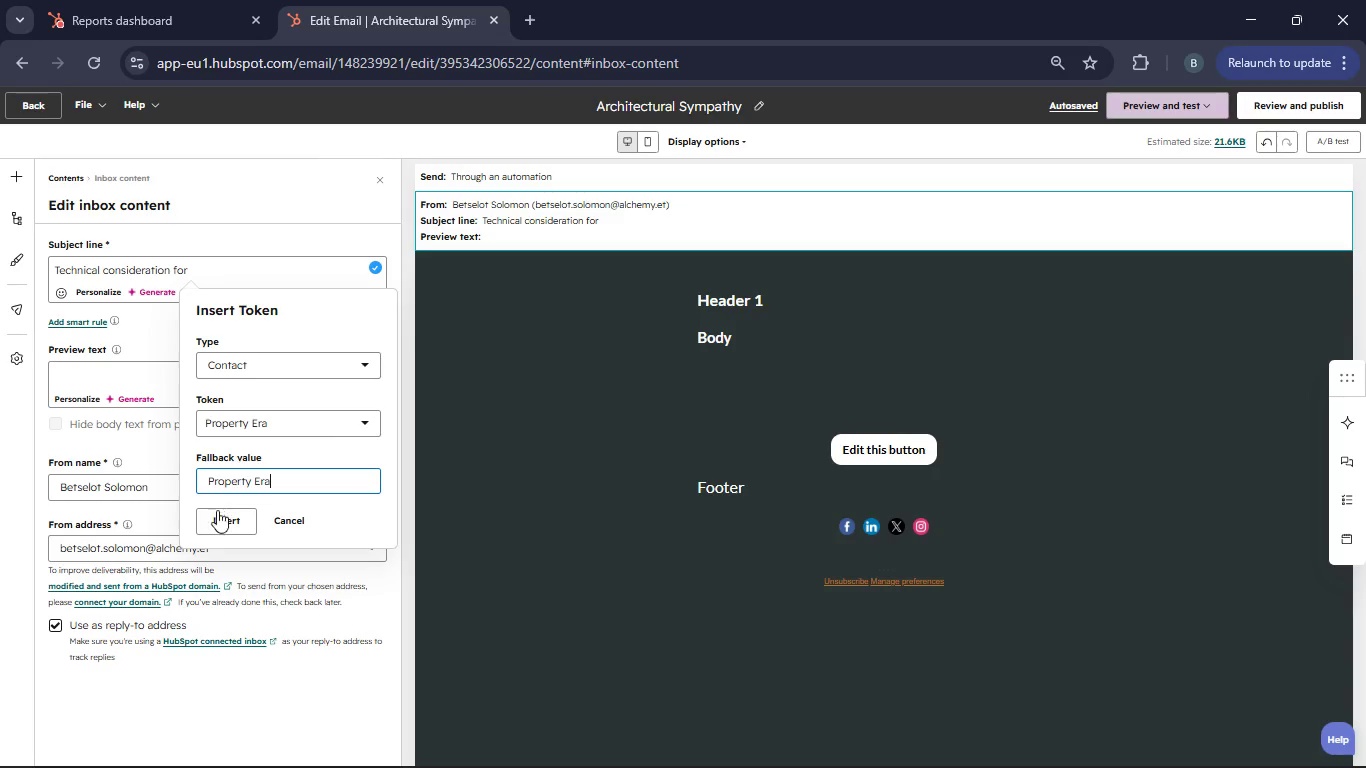 
left_click([214, 520])
 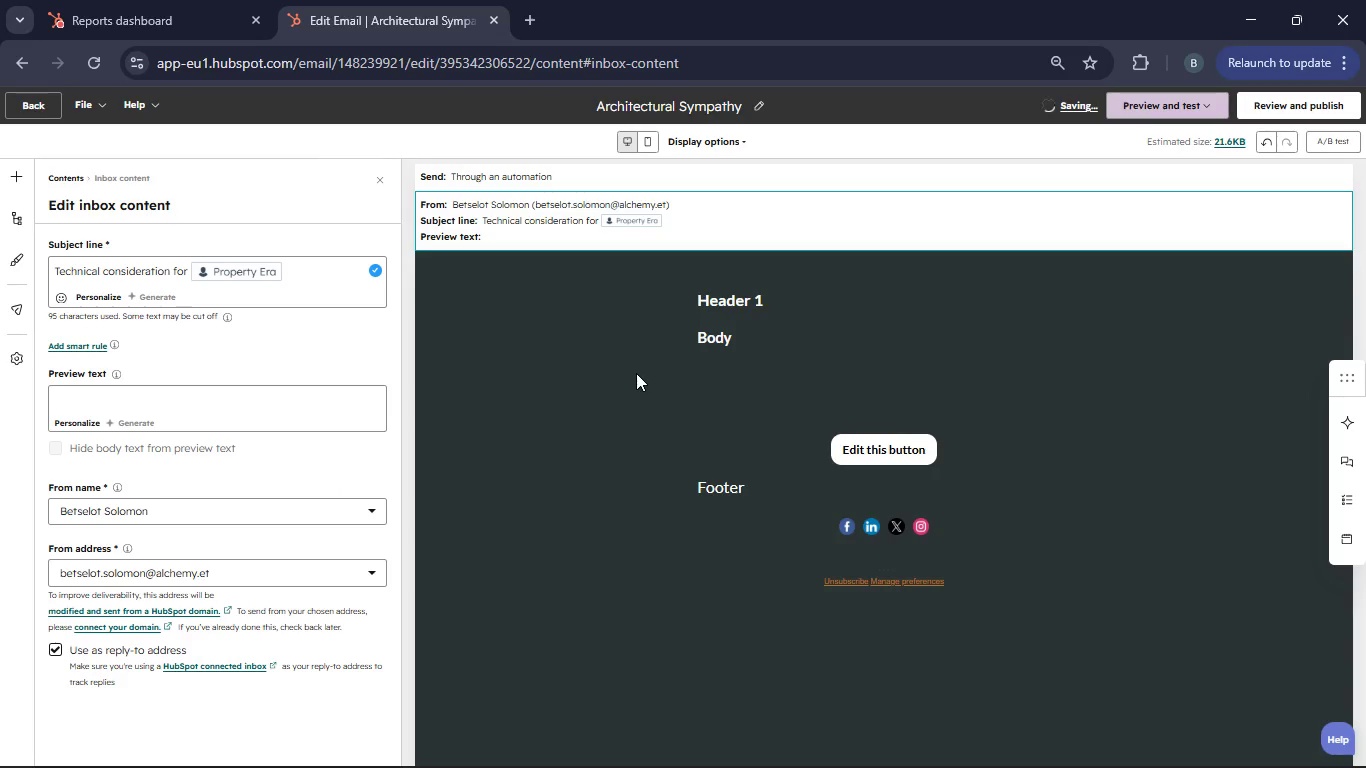 
left_click([743, 307])
 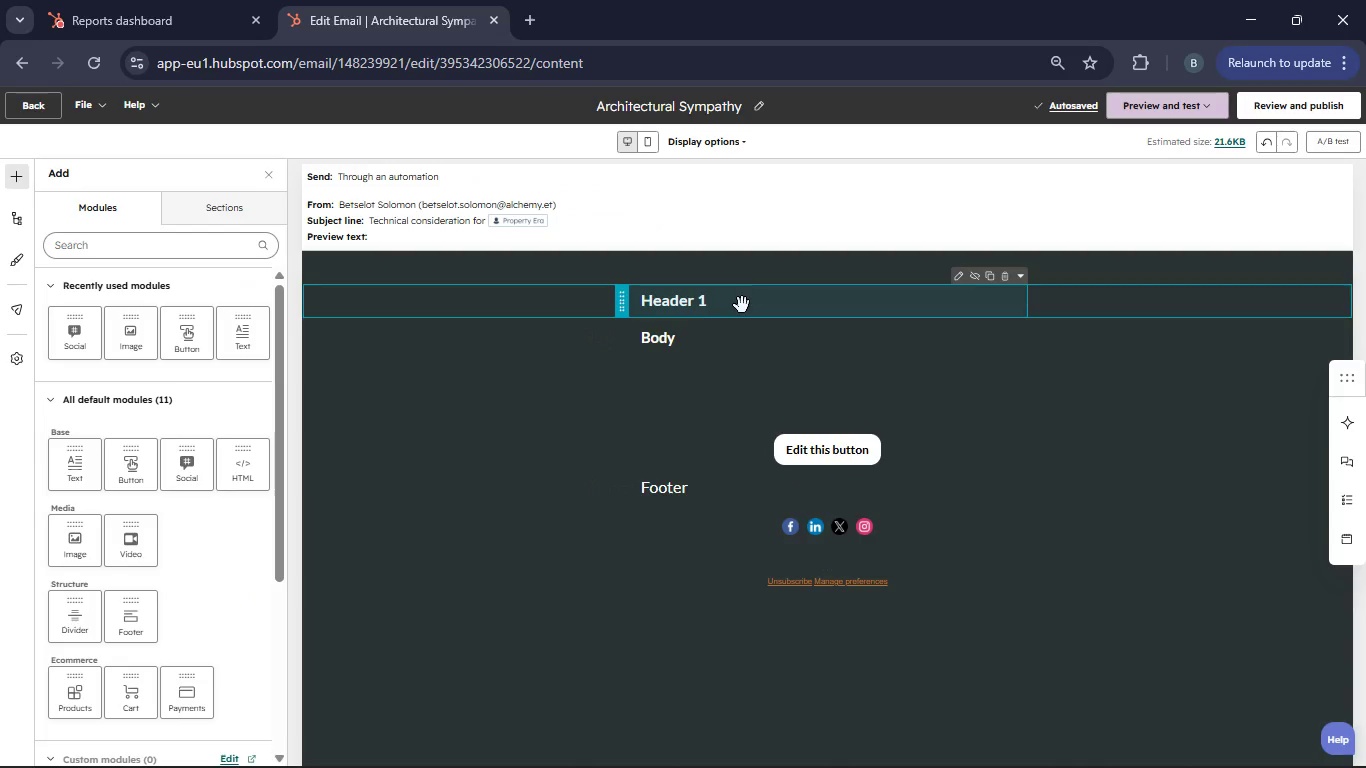 
left_click([742, 305])
 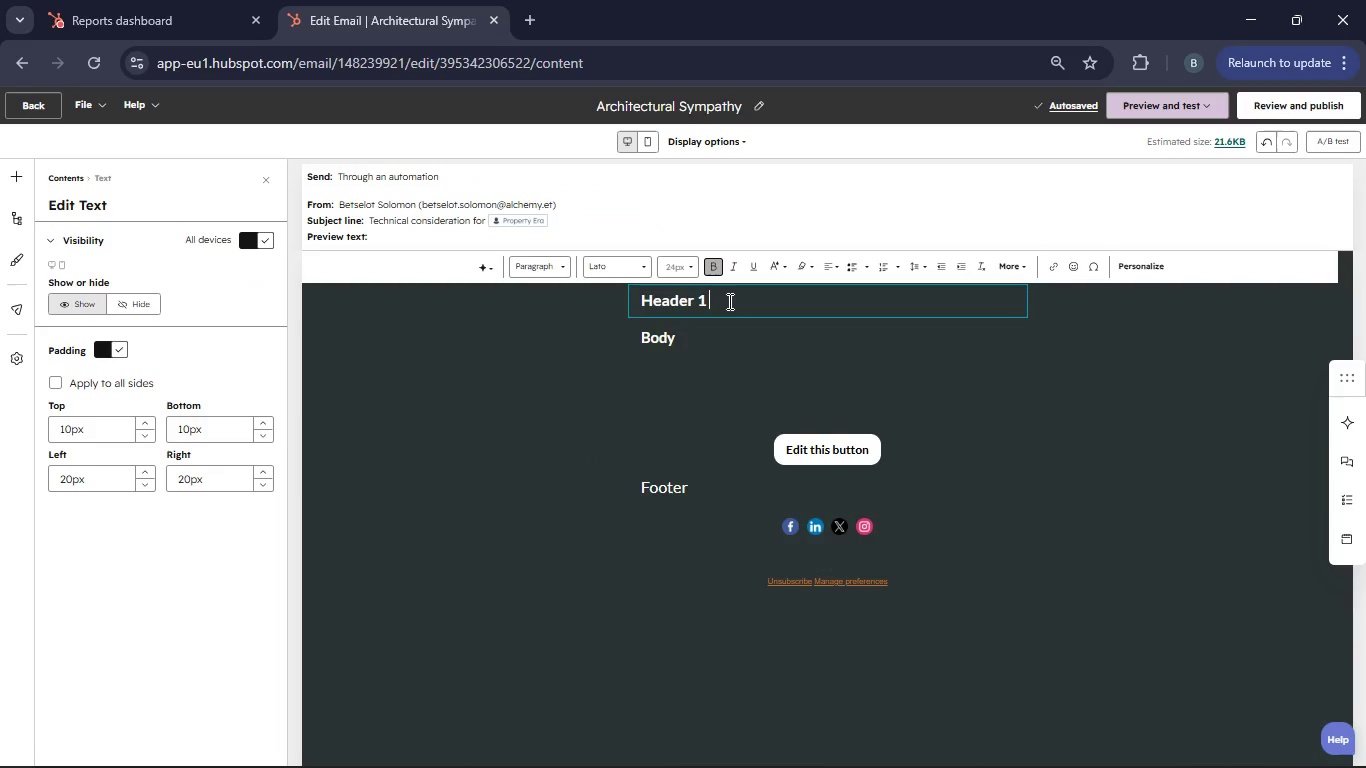 
key(Backspace)
key(Backspace)
key(Backspace)
key(Backspace)
key(Backspace)
key(Backspace)
key(Backspace)
type(Dear)
key(Backspace)
key(Backspace)
key(Backspace)
key(Backspace)
 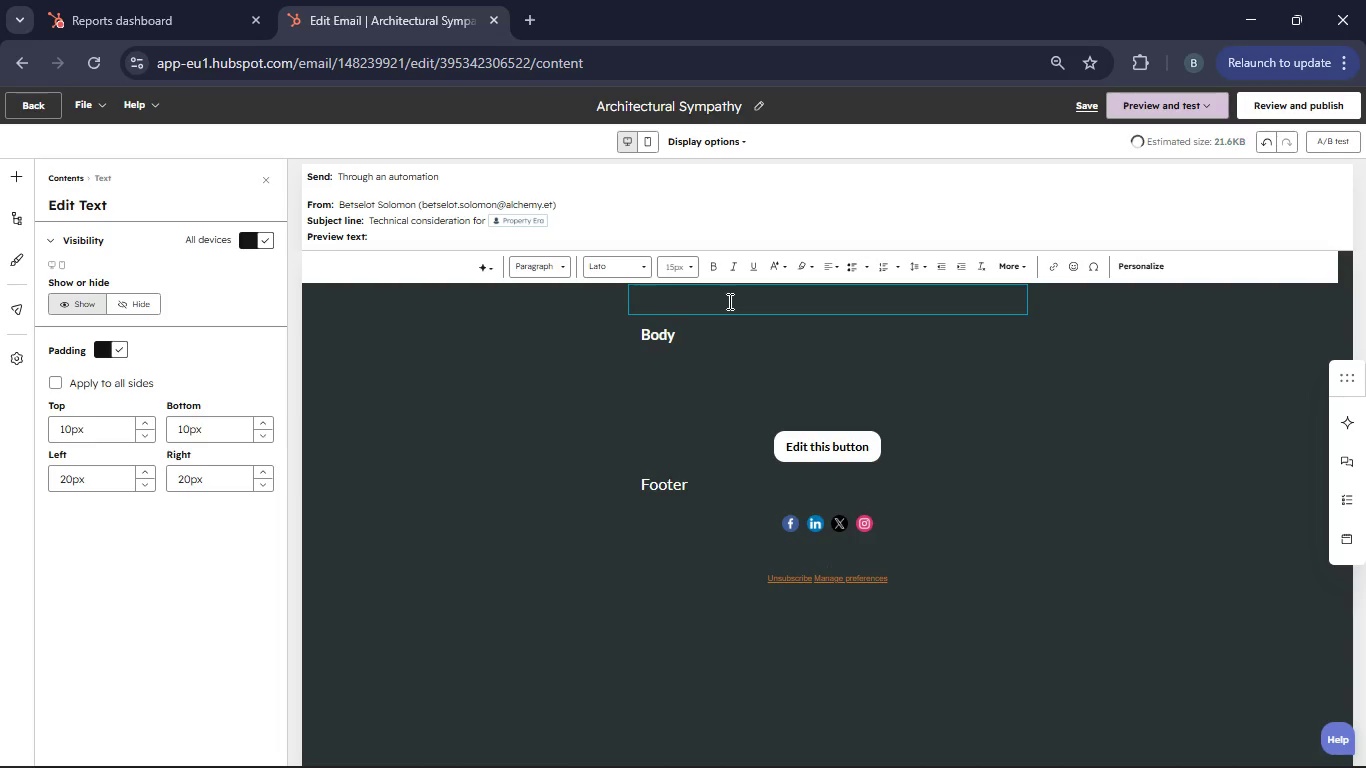 
left_click([686, 262])
 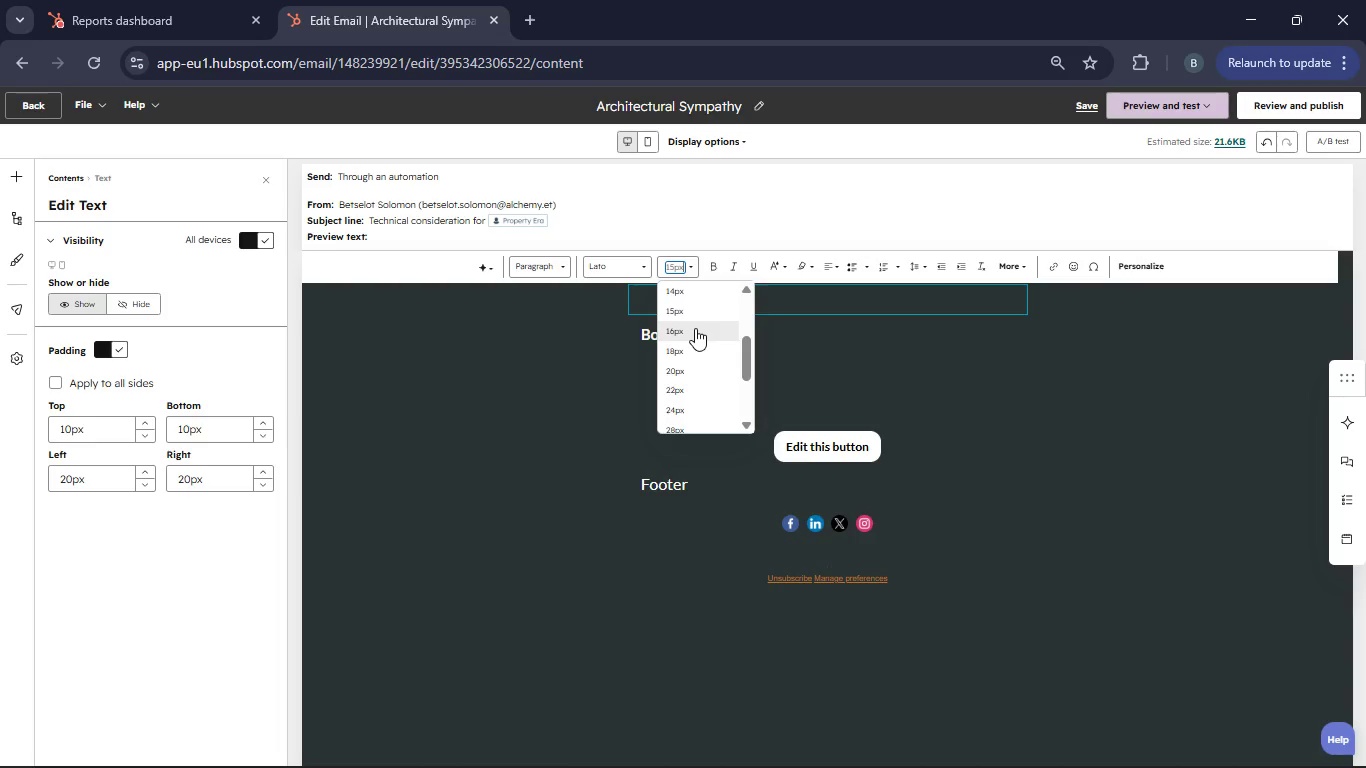 
left_click([695, 329])
 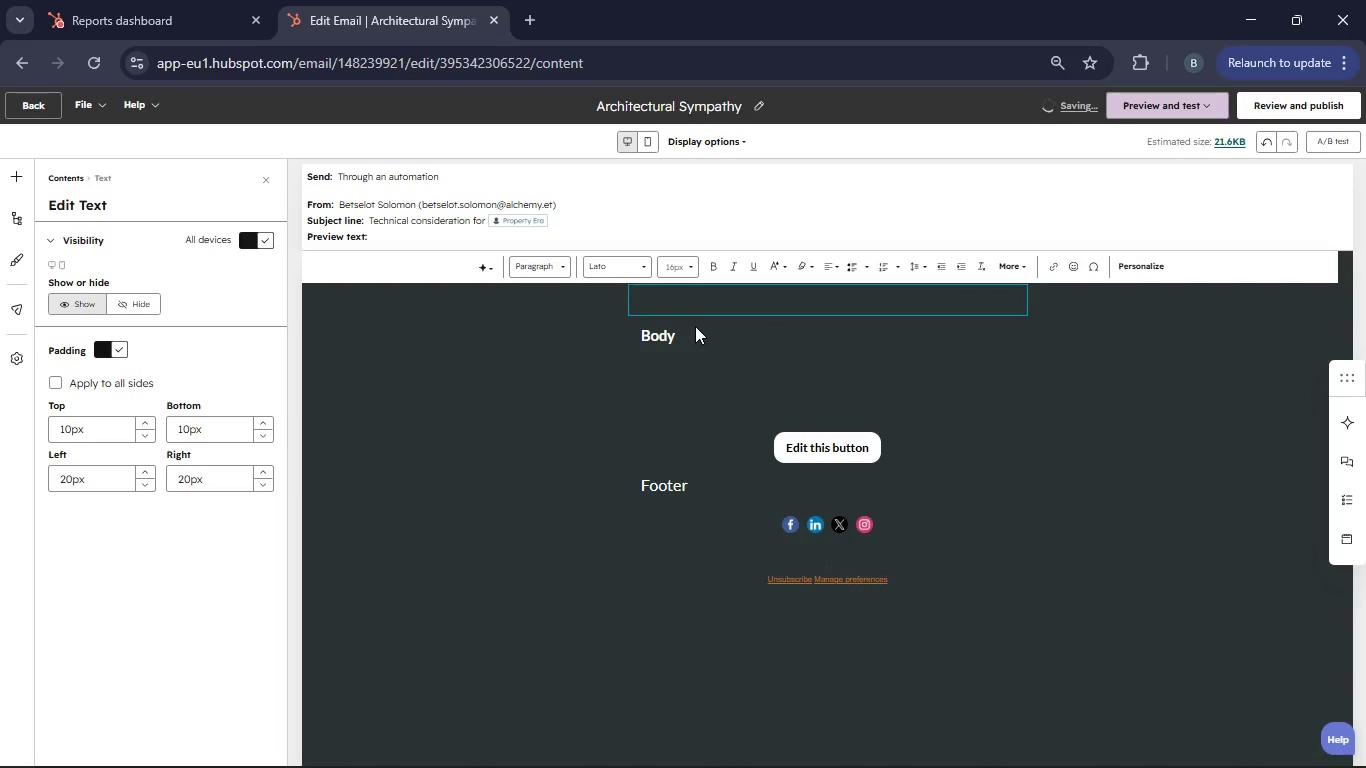 
type(Dea )
 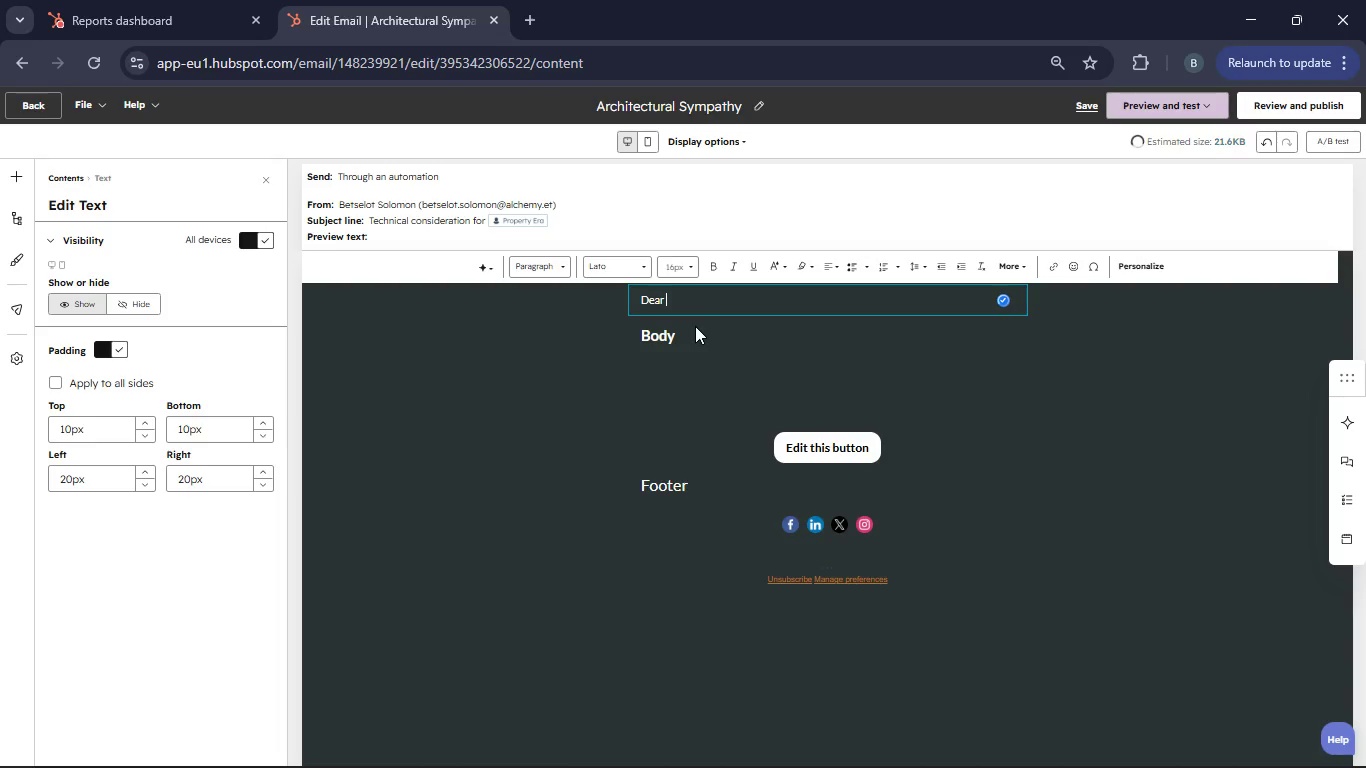 
hold_key(key=R, duration=0.31)
 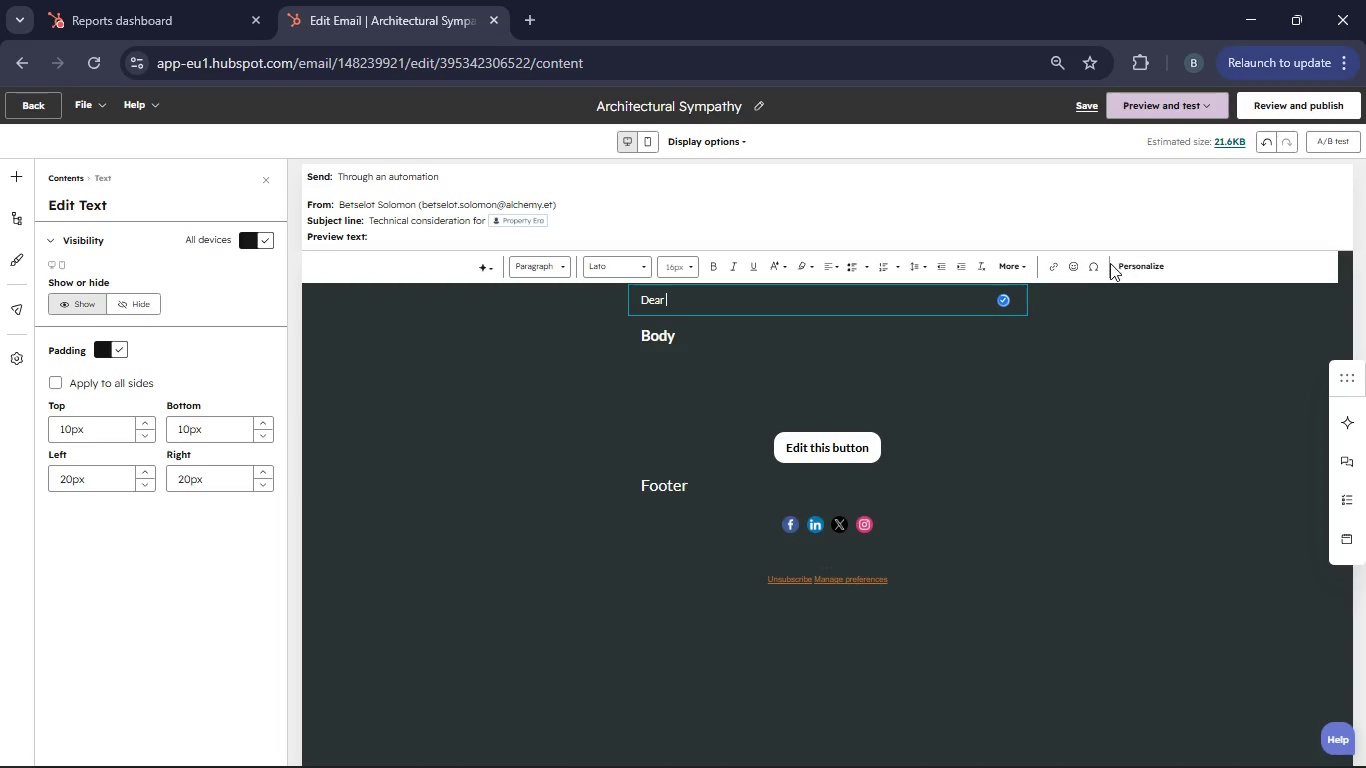 
left_click([1135, 261])
 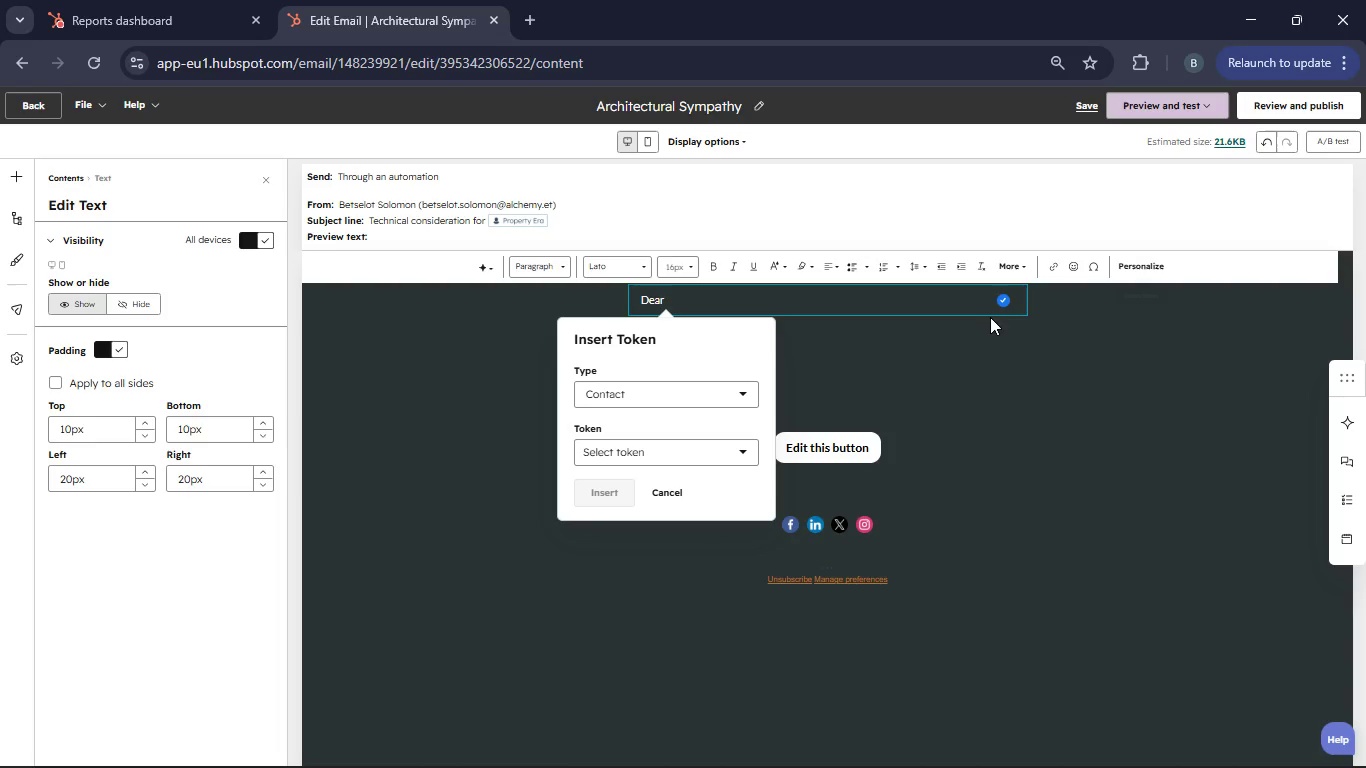 
left_click([748, 453])
 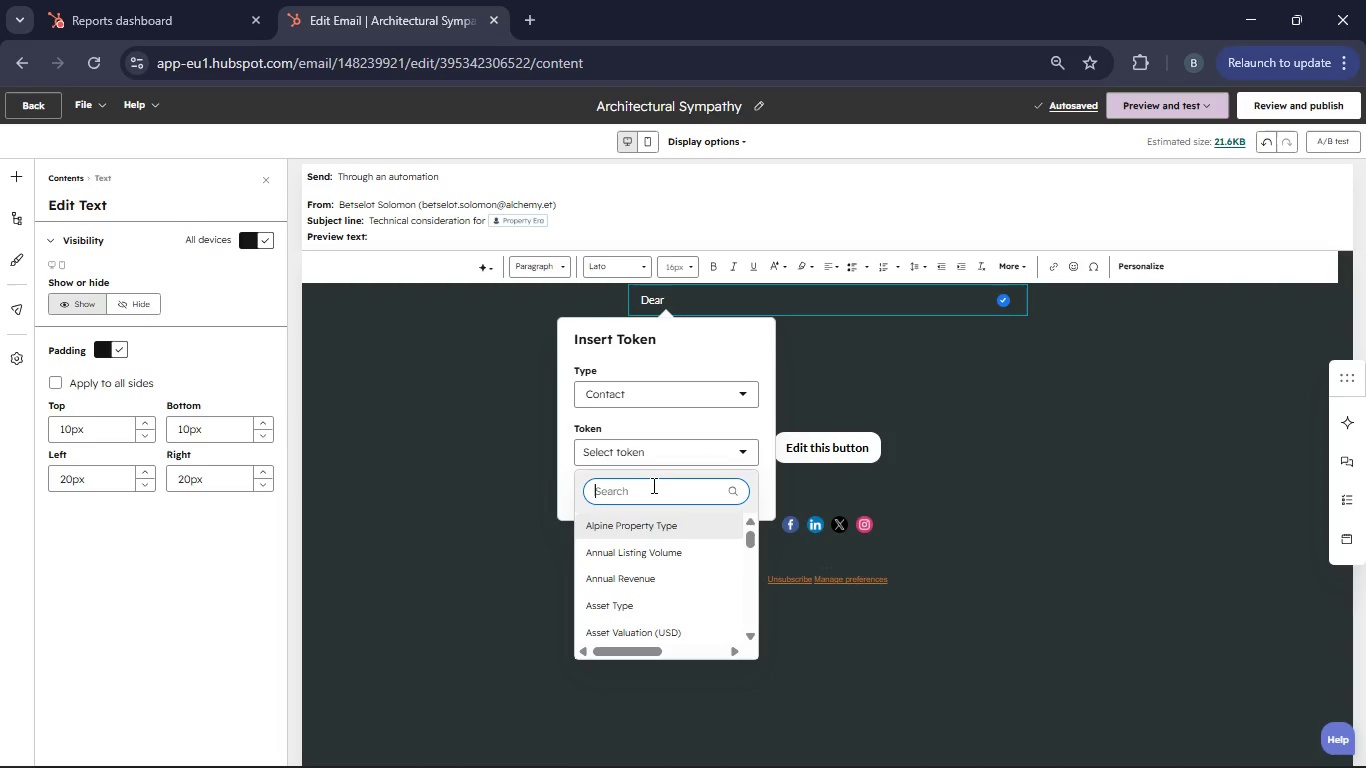 
left_click([652, 485])
 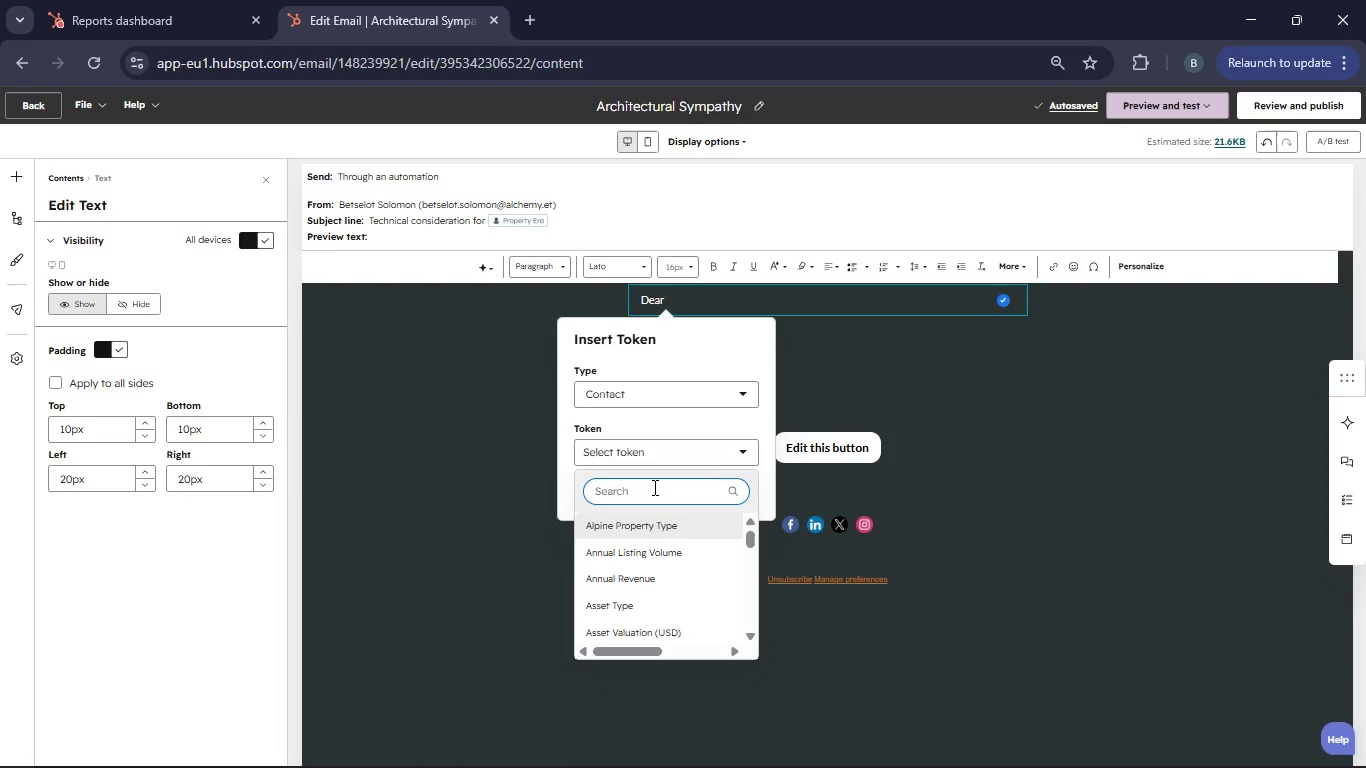 
type(First Name)
 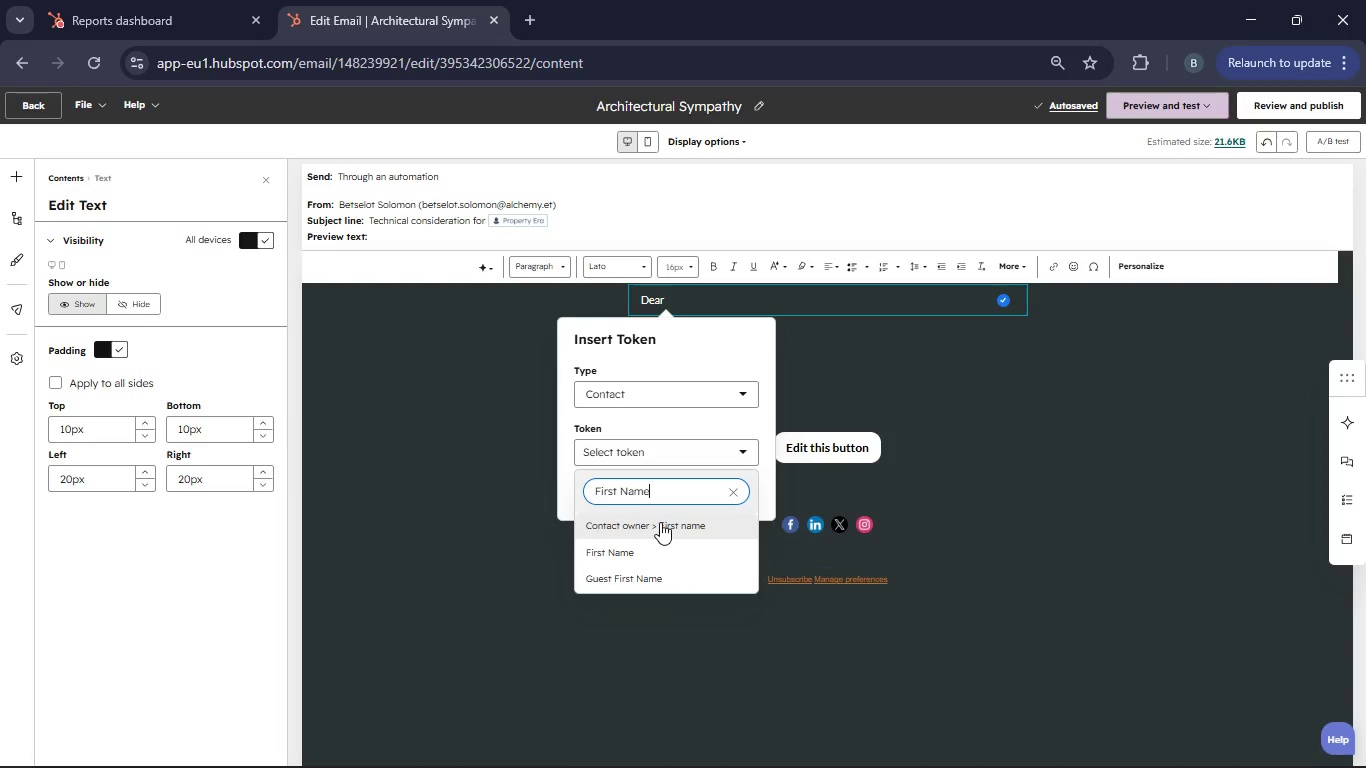 
left_click([662, 527])
 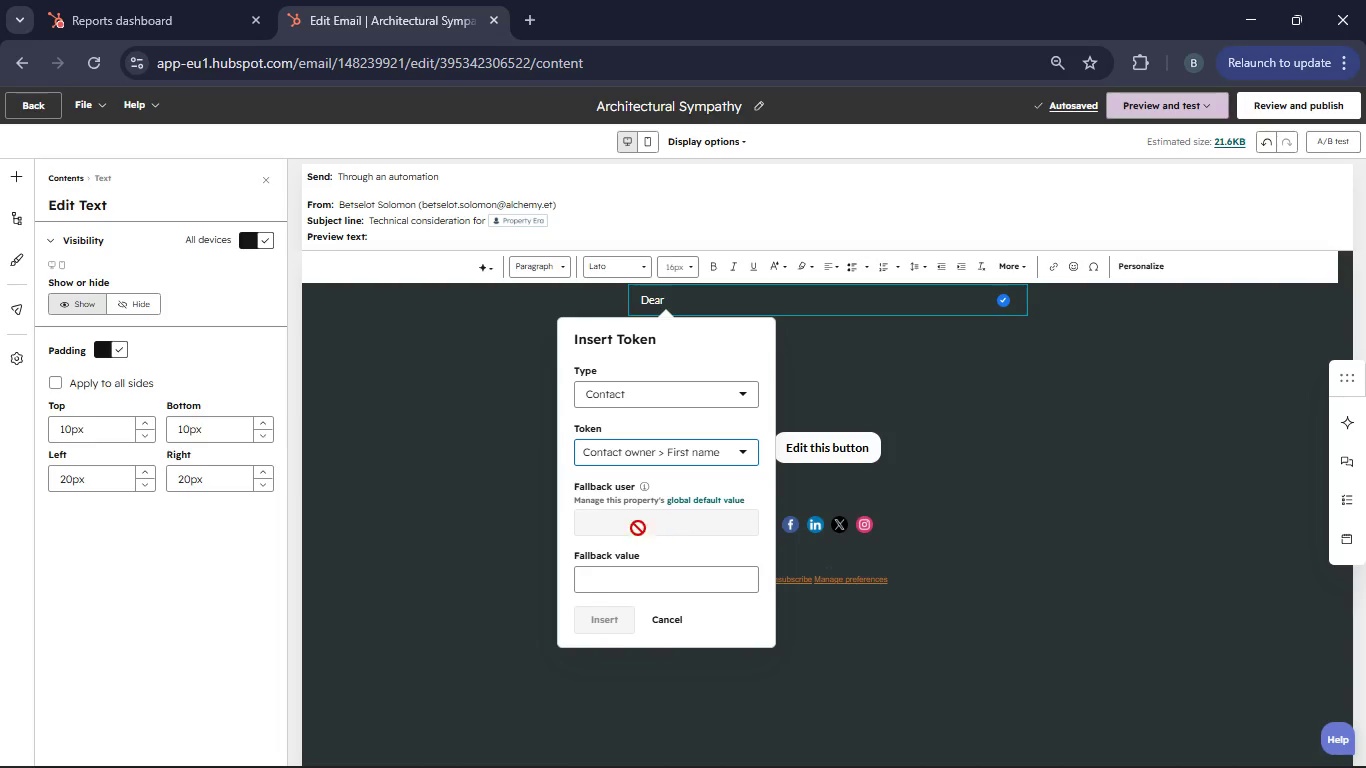 
left_click([628, 572])
 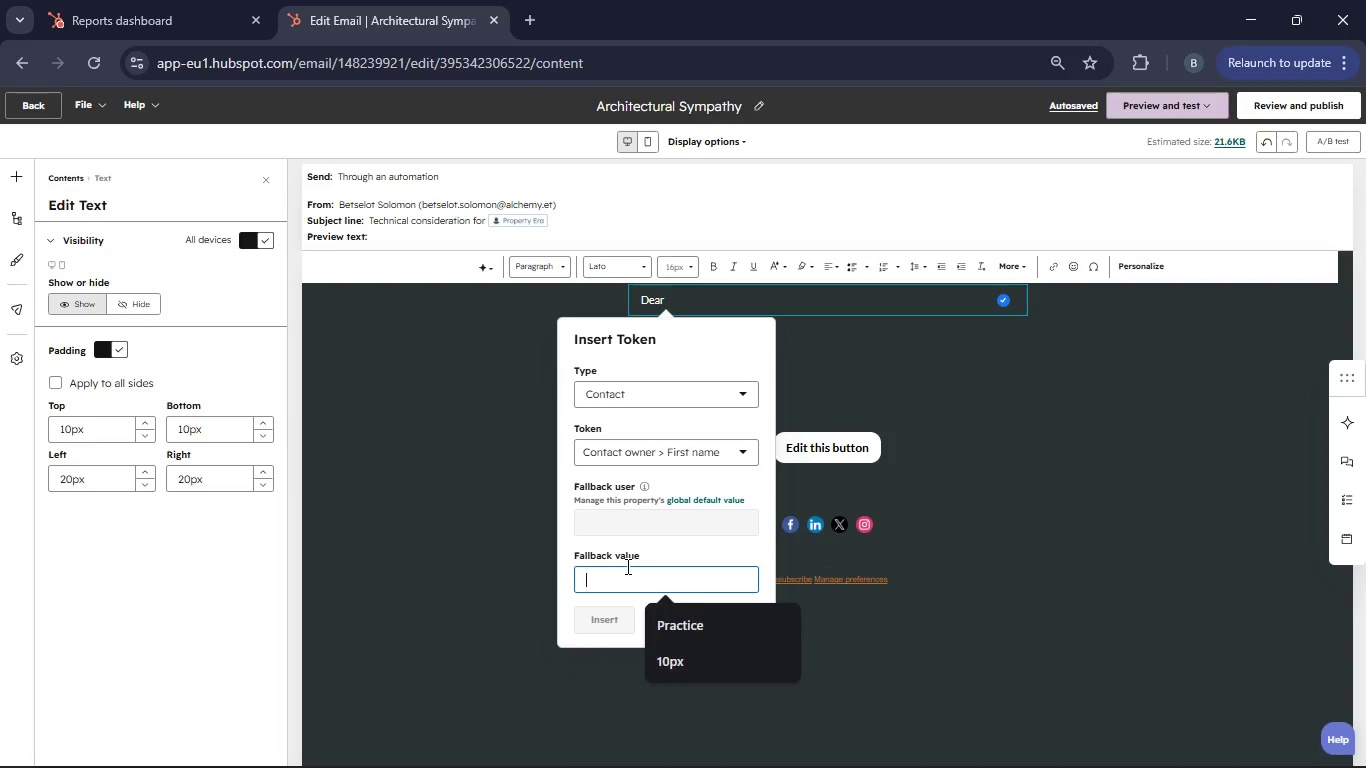 
type(Sir/Madam)
 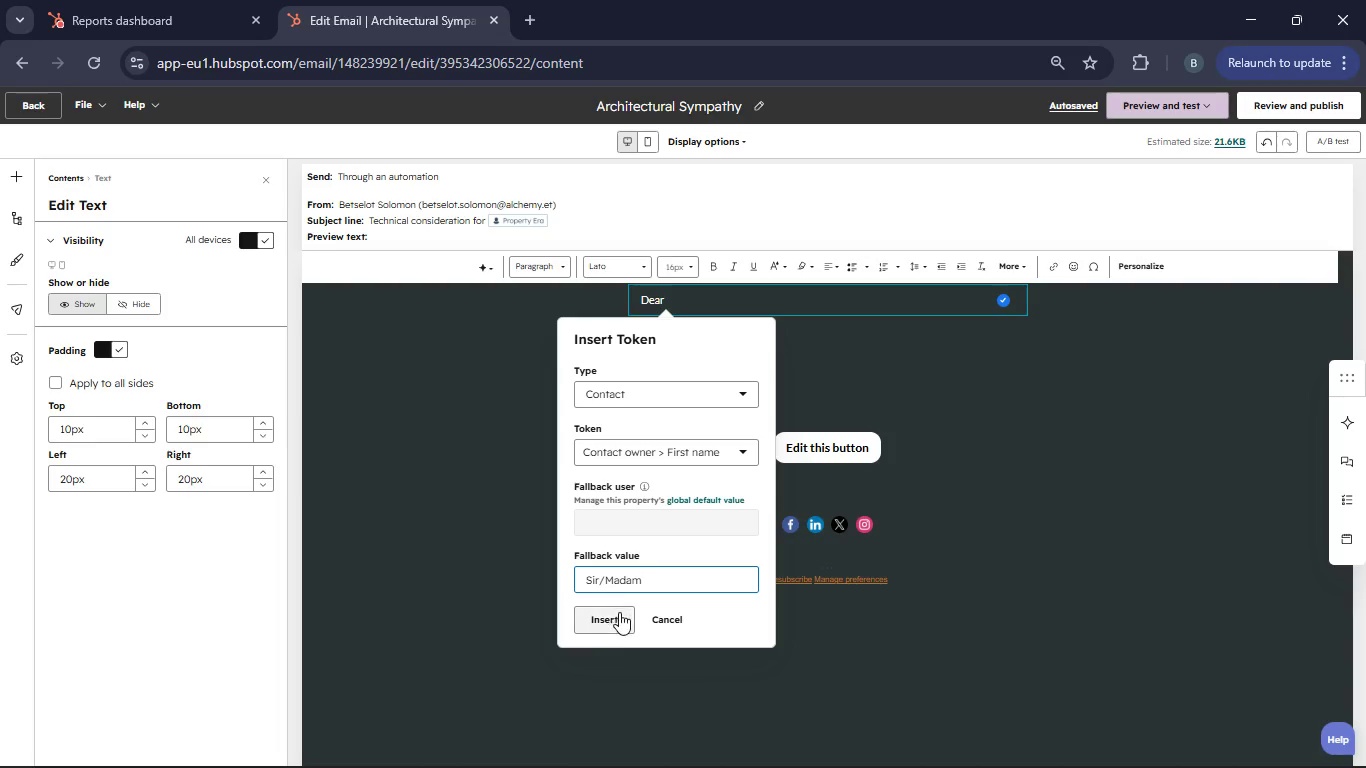 
left_click([618, 617])
 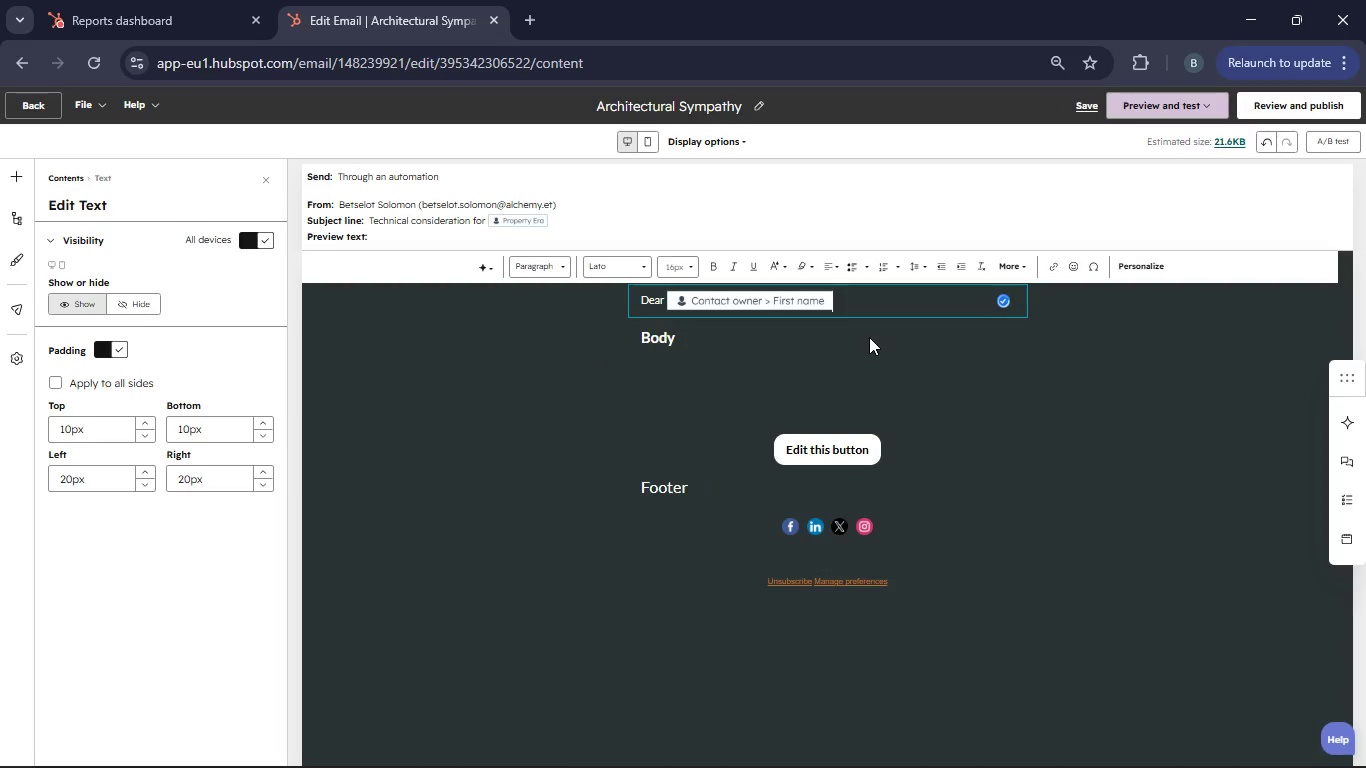 
key(Comma)
 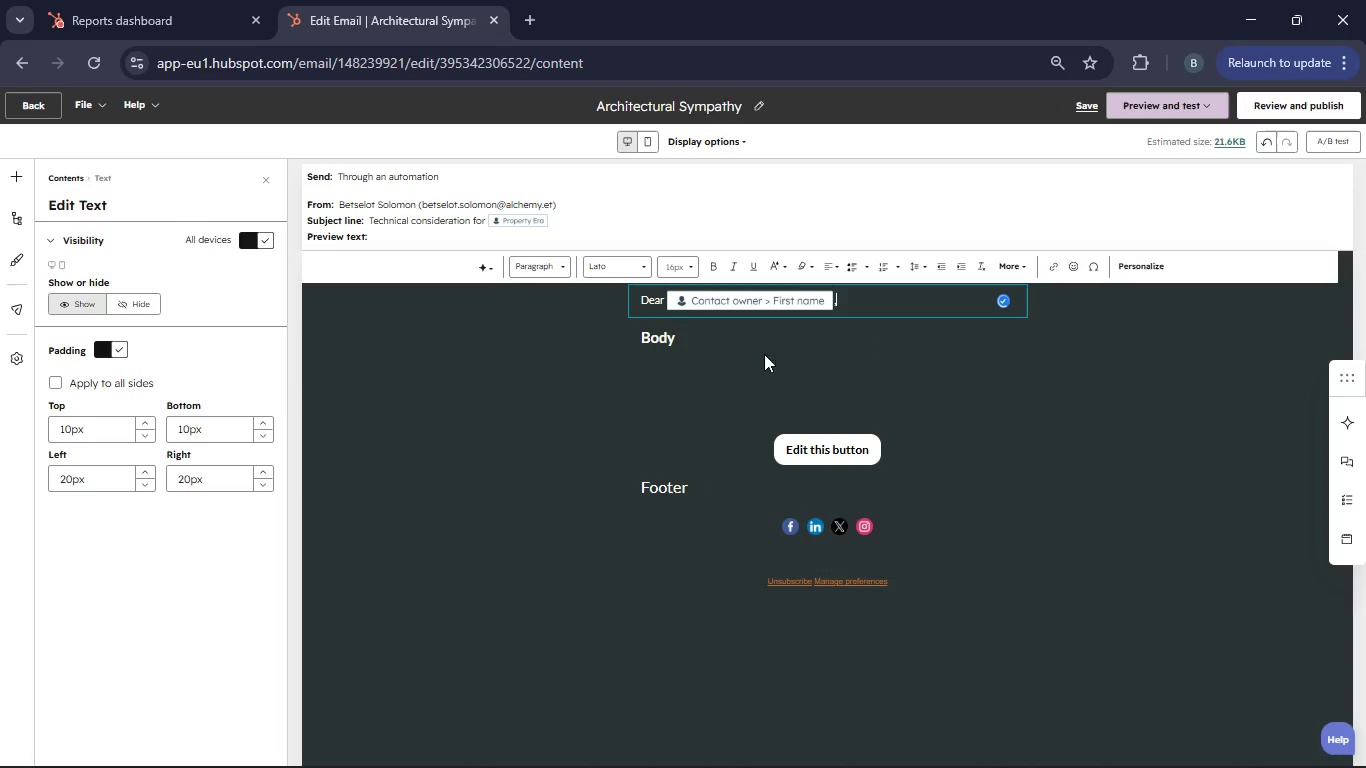 
left_click([753, 353])
 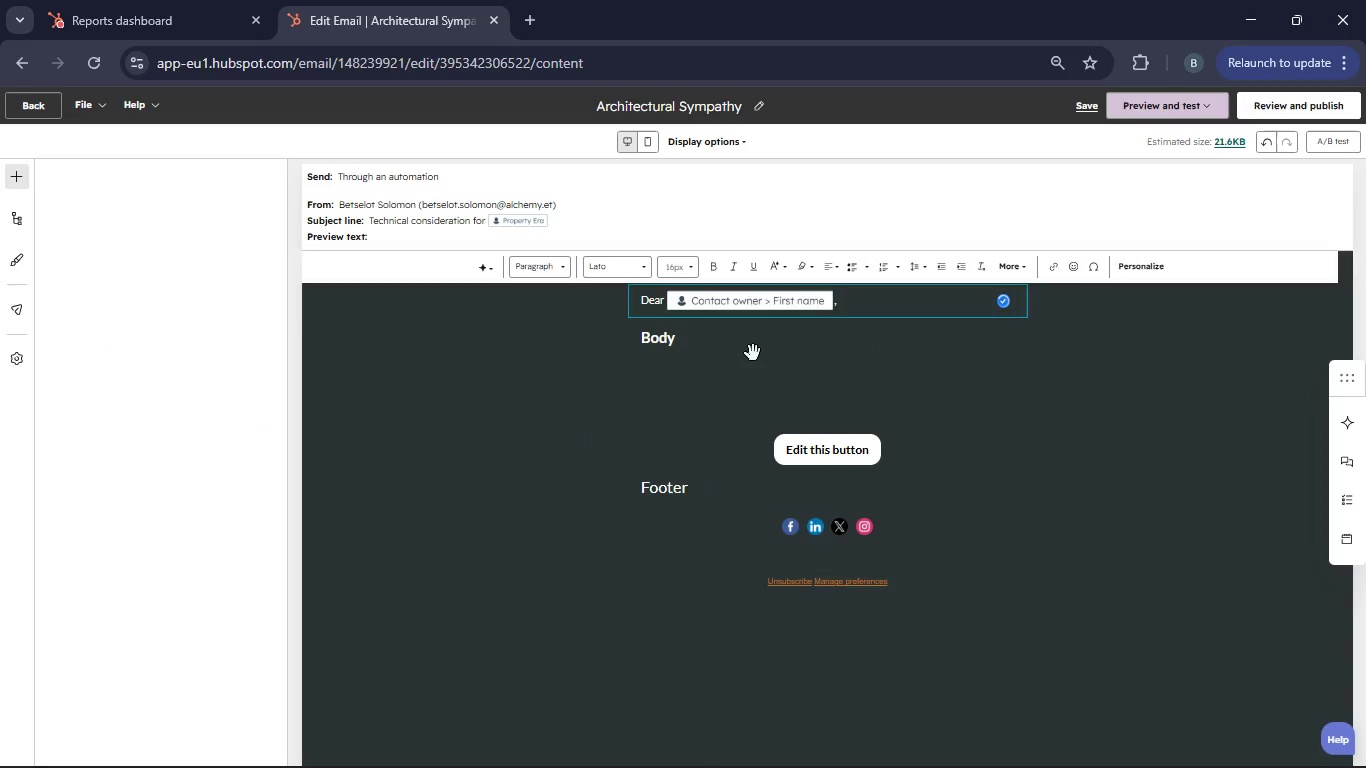 
left_click([696, 342])
 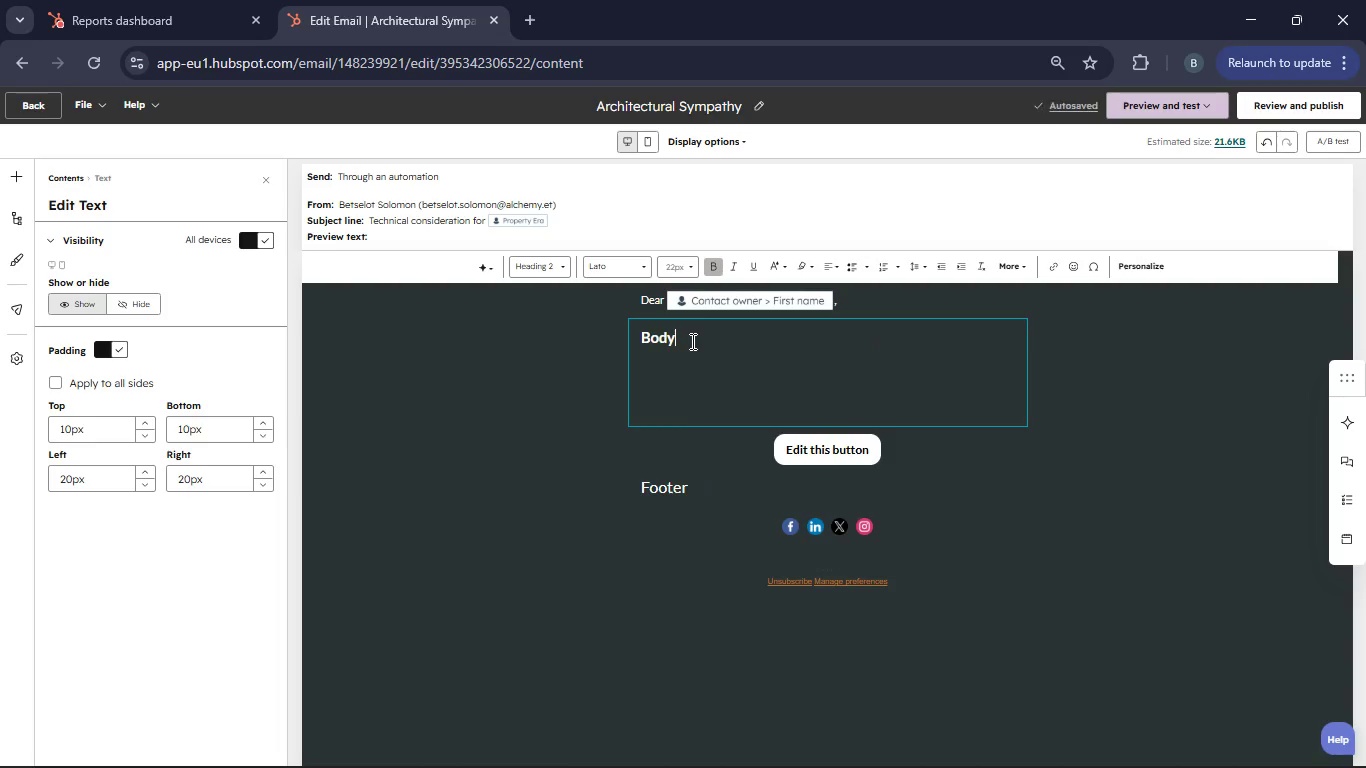 
key(Backspace)
 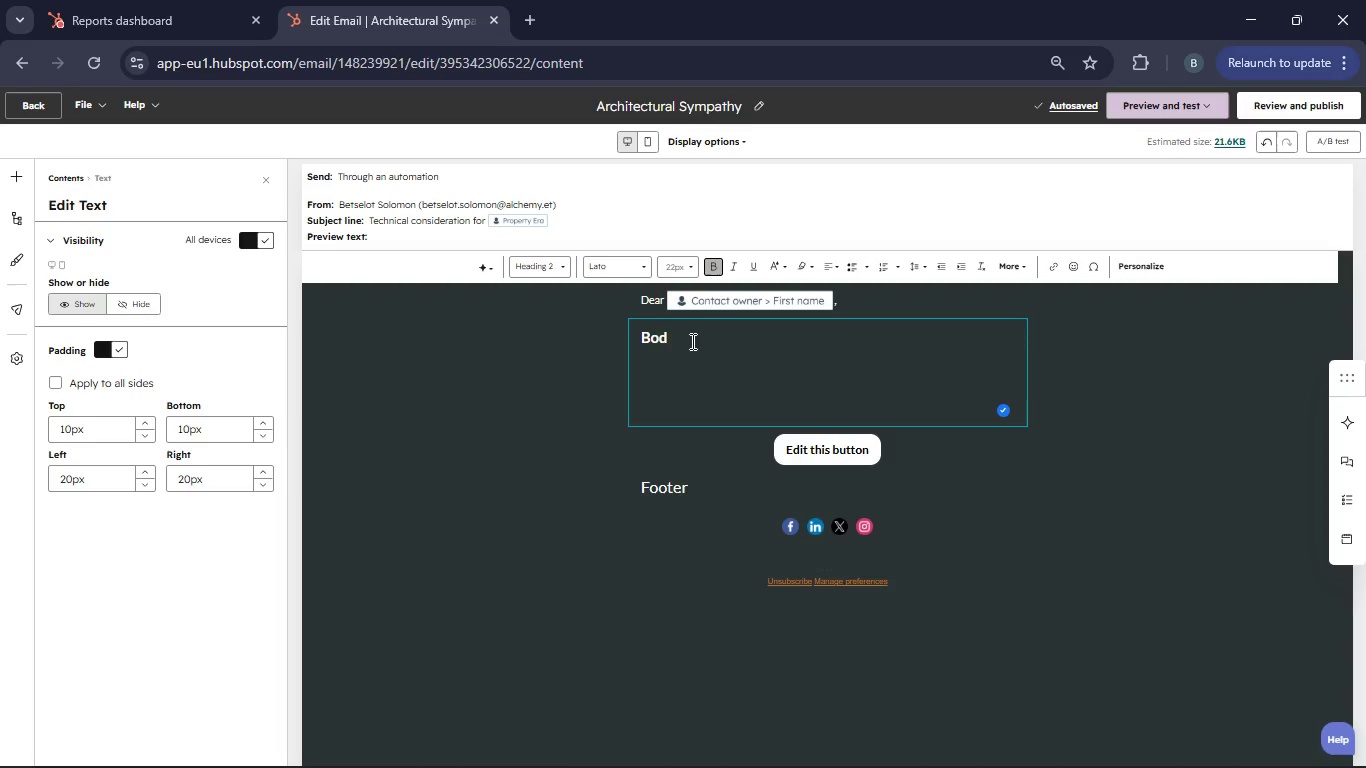 
key(Backspace)
 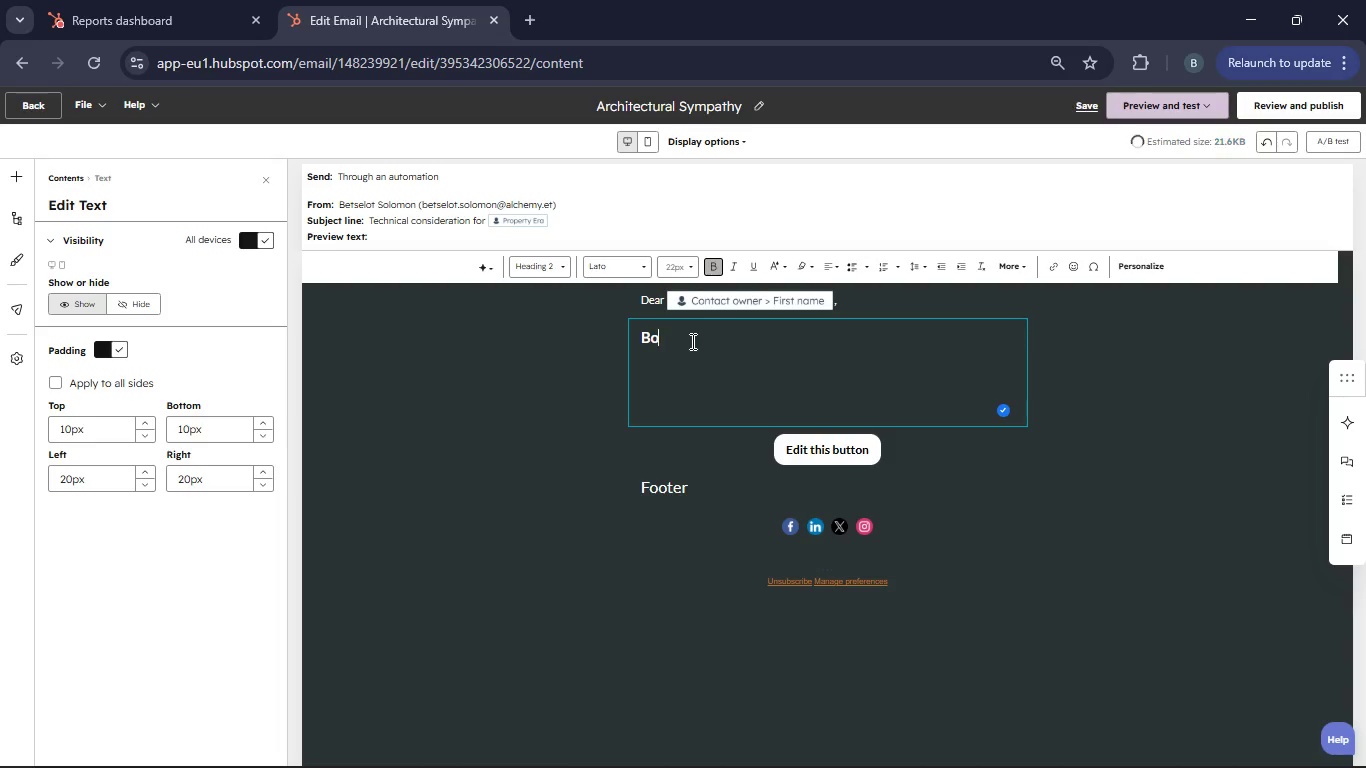 
key(Backspace)
 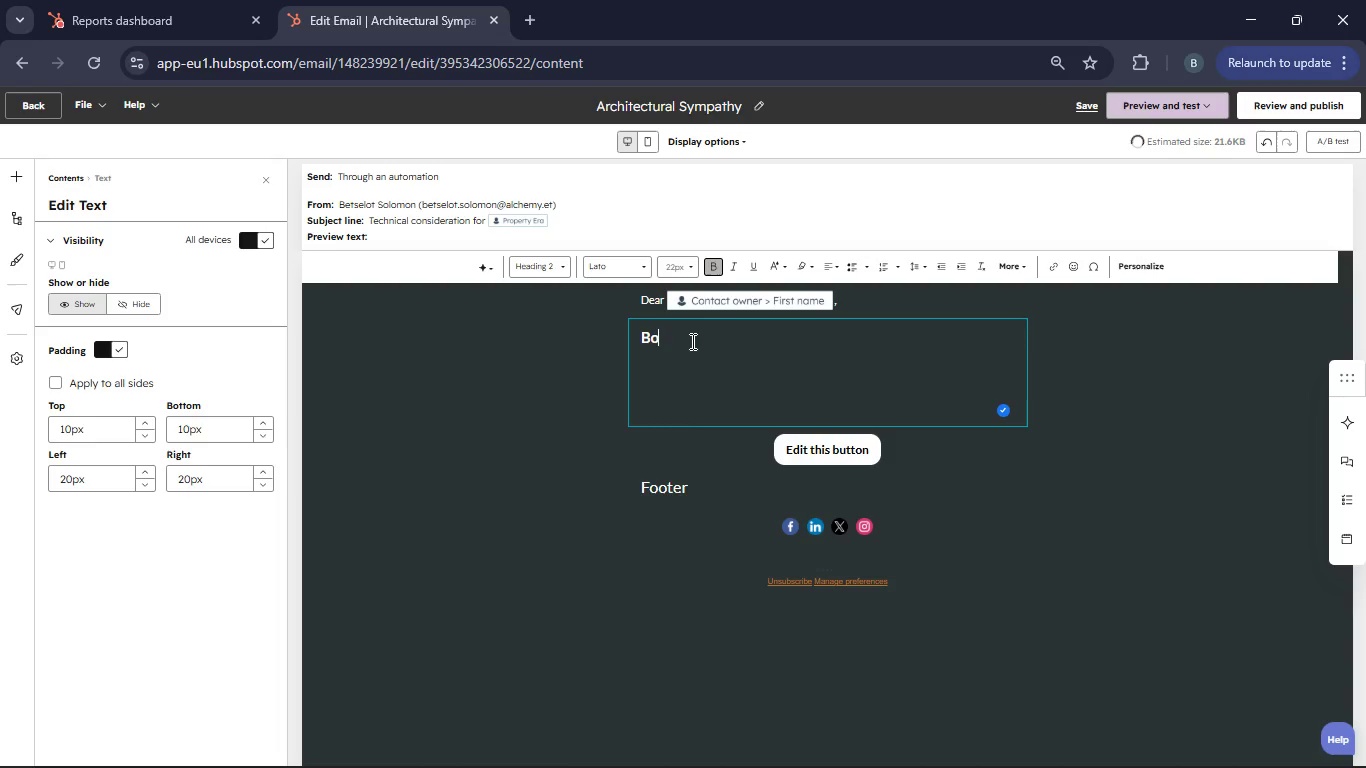 
key(Backspace)
 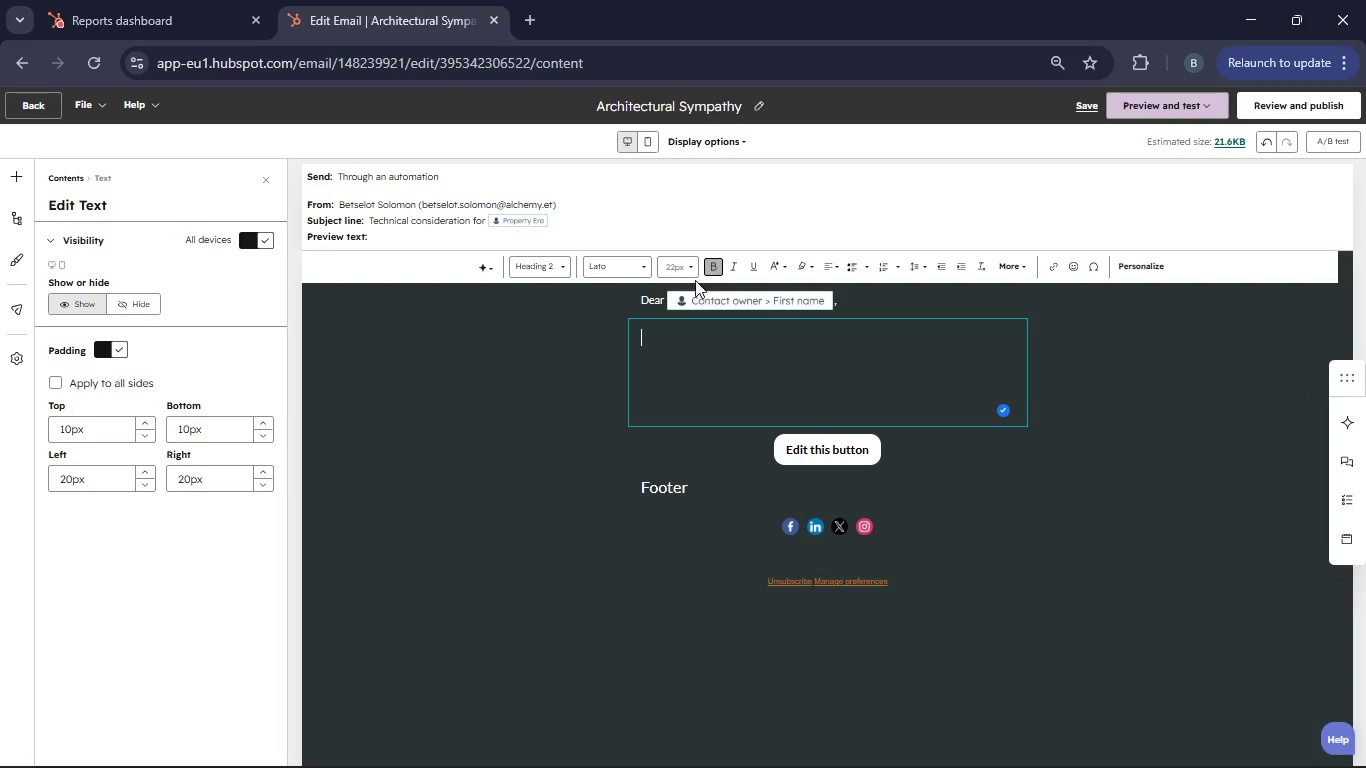 
left_click([683, 267])
 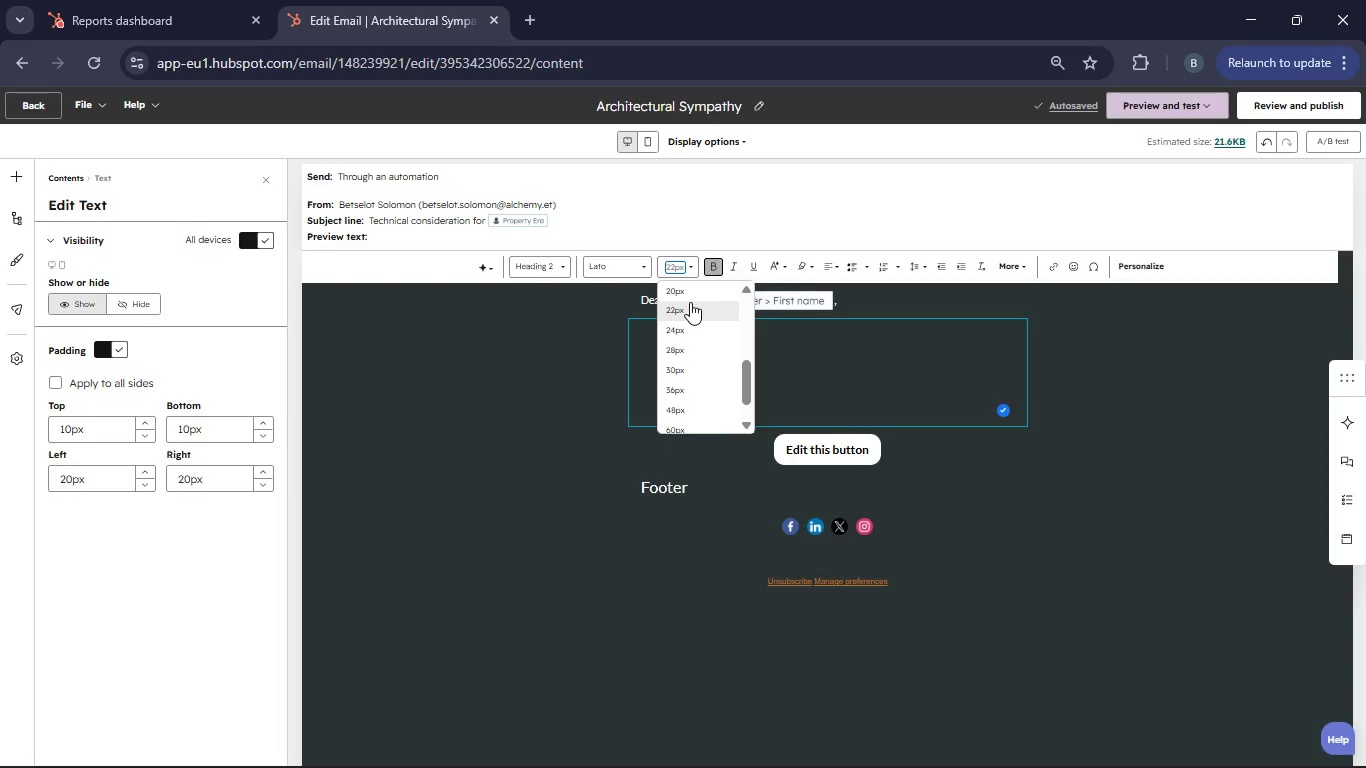 
scroll: coordinate [690, 302], scroll_direction: up, amount: 1.0
 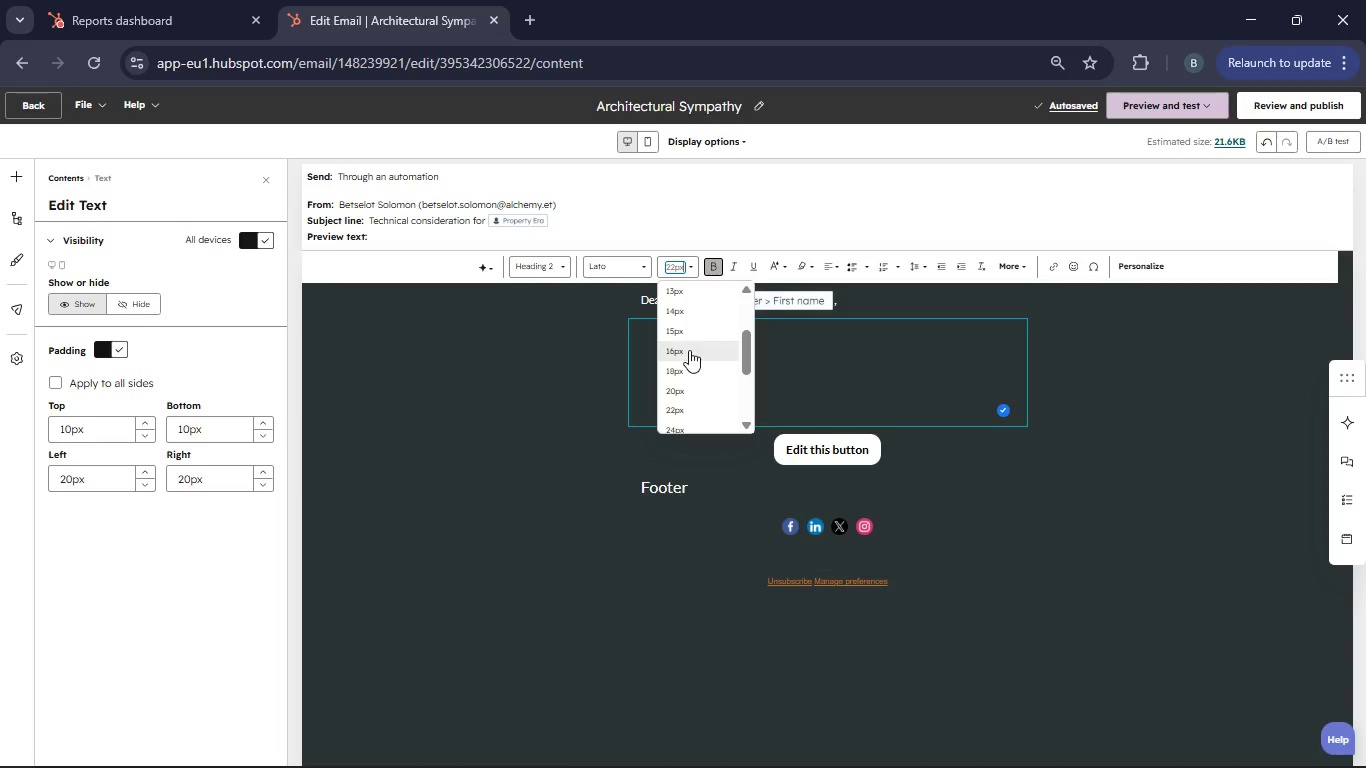 
left_click([689, 350])
 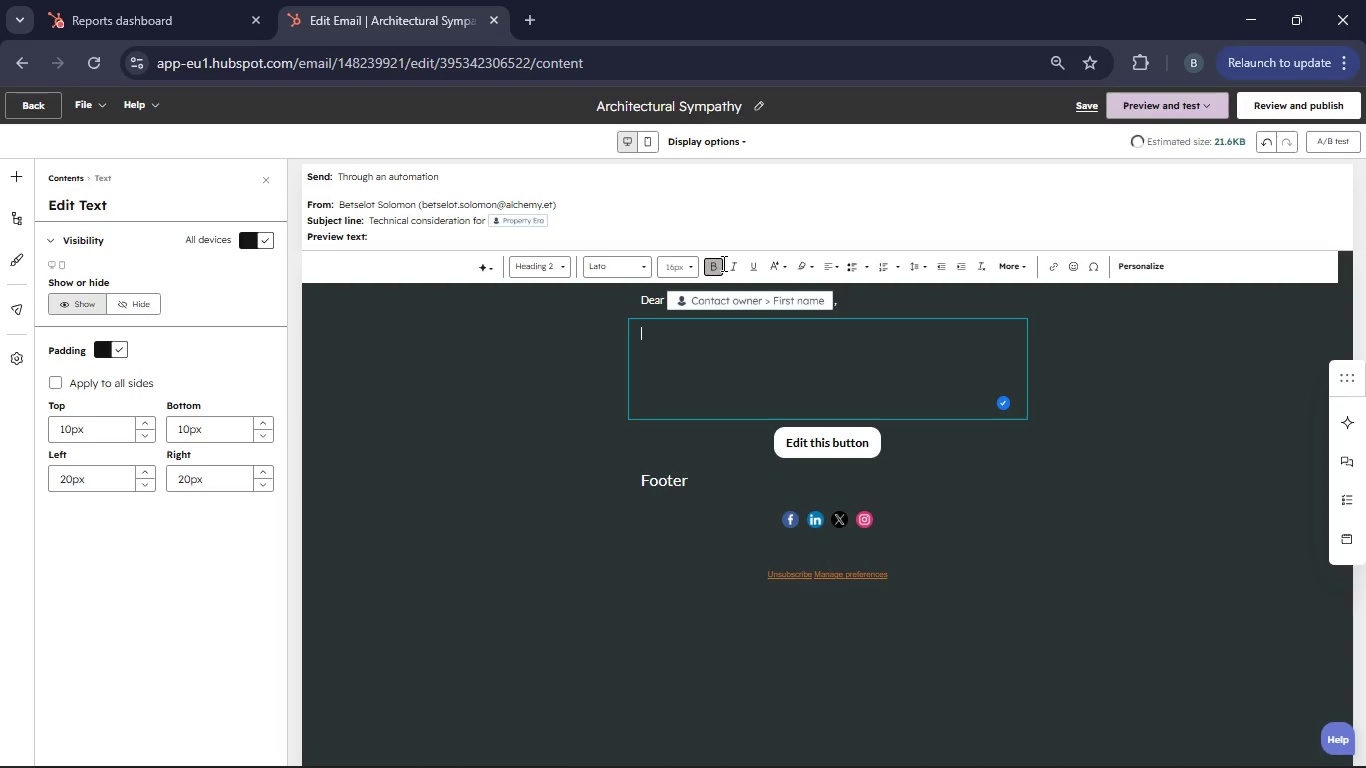 
left_click([722, 263])
 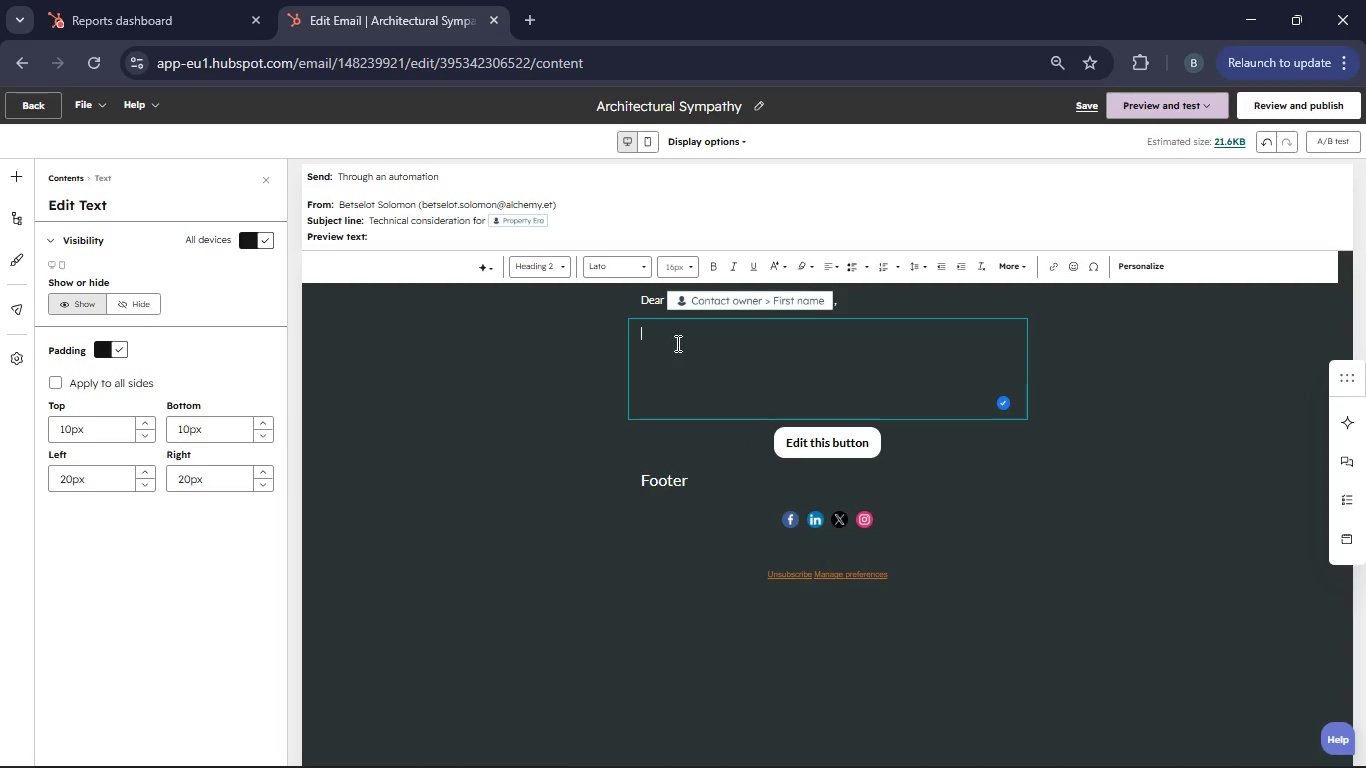 
type(Every architectual ea has its own "visual gramer")
 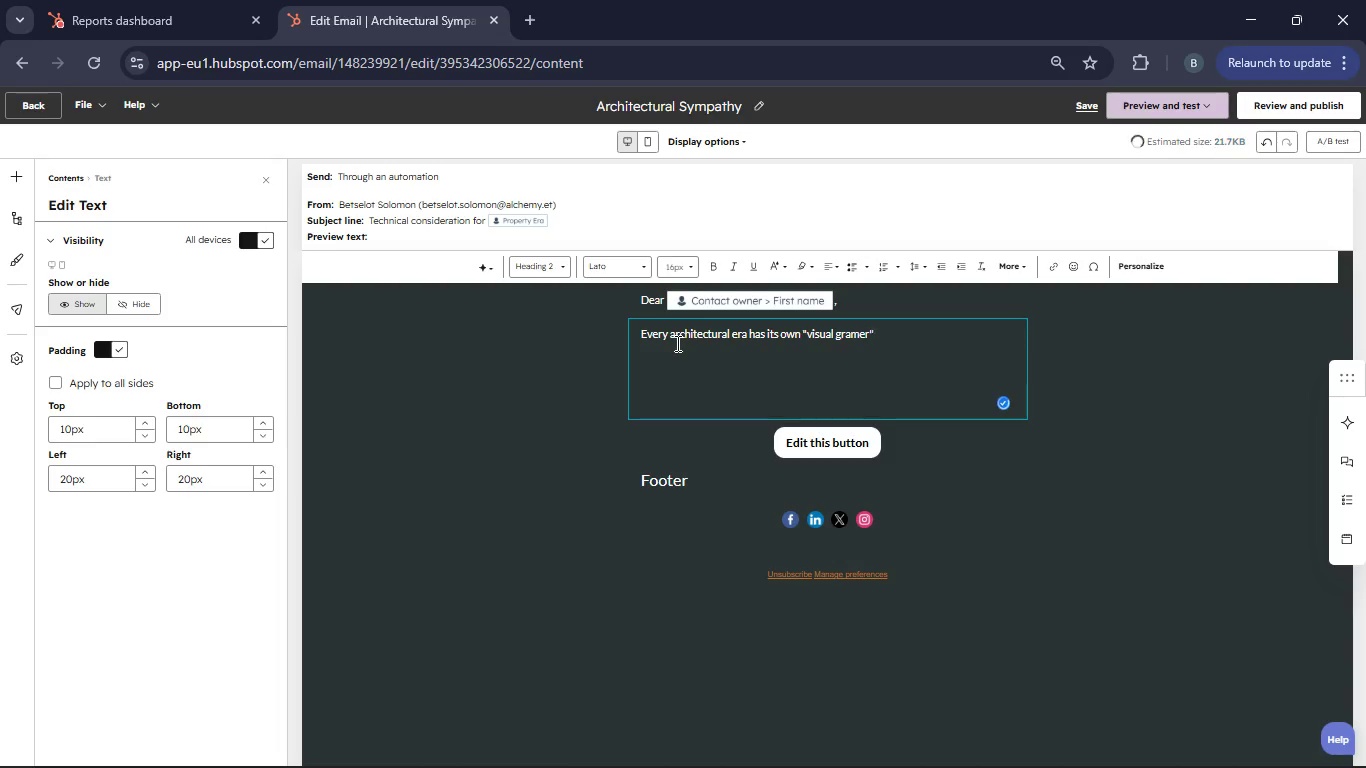 
key(ArrowLeft)
 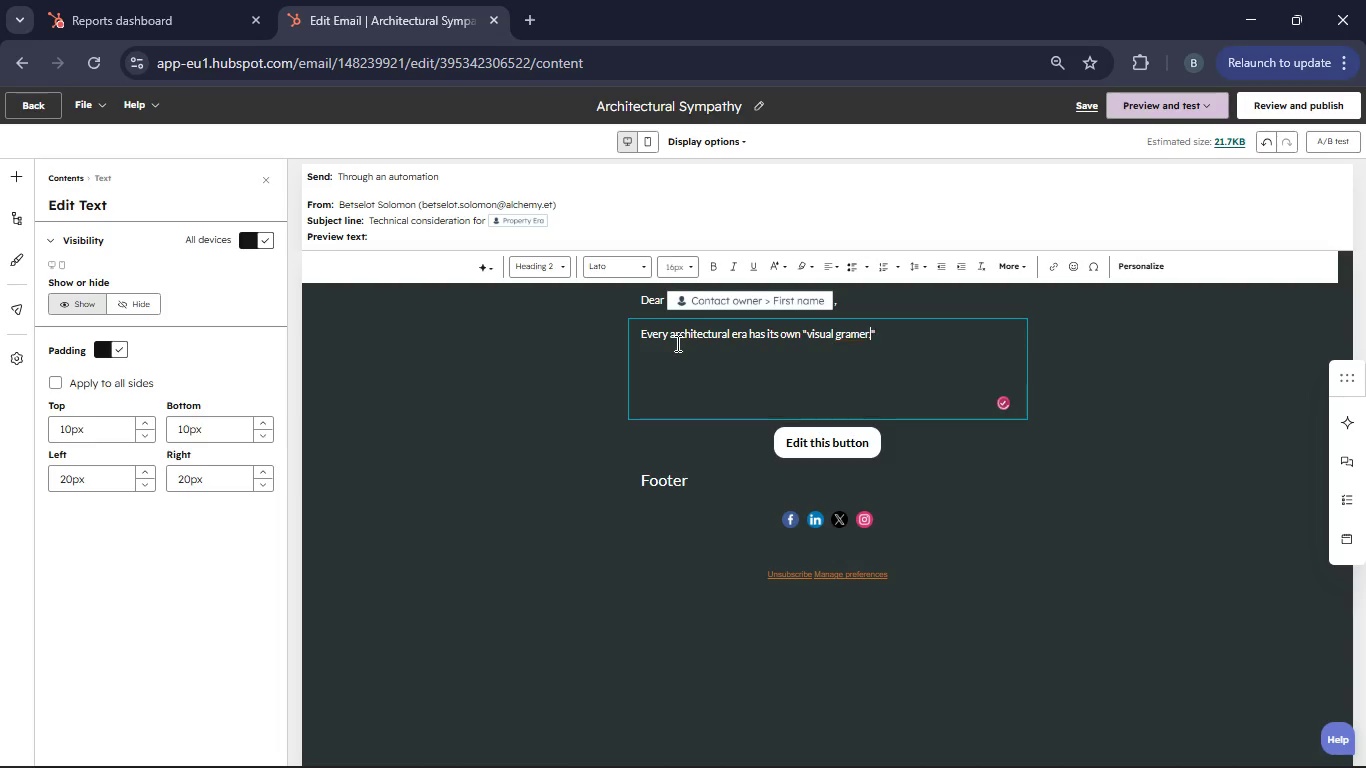 
key(Period)
 